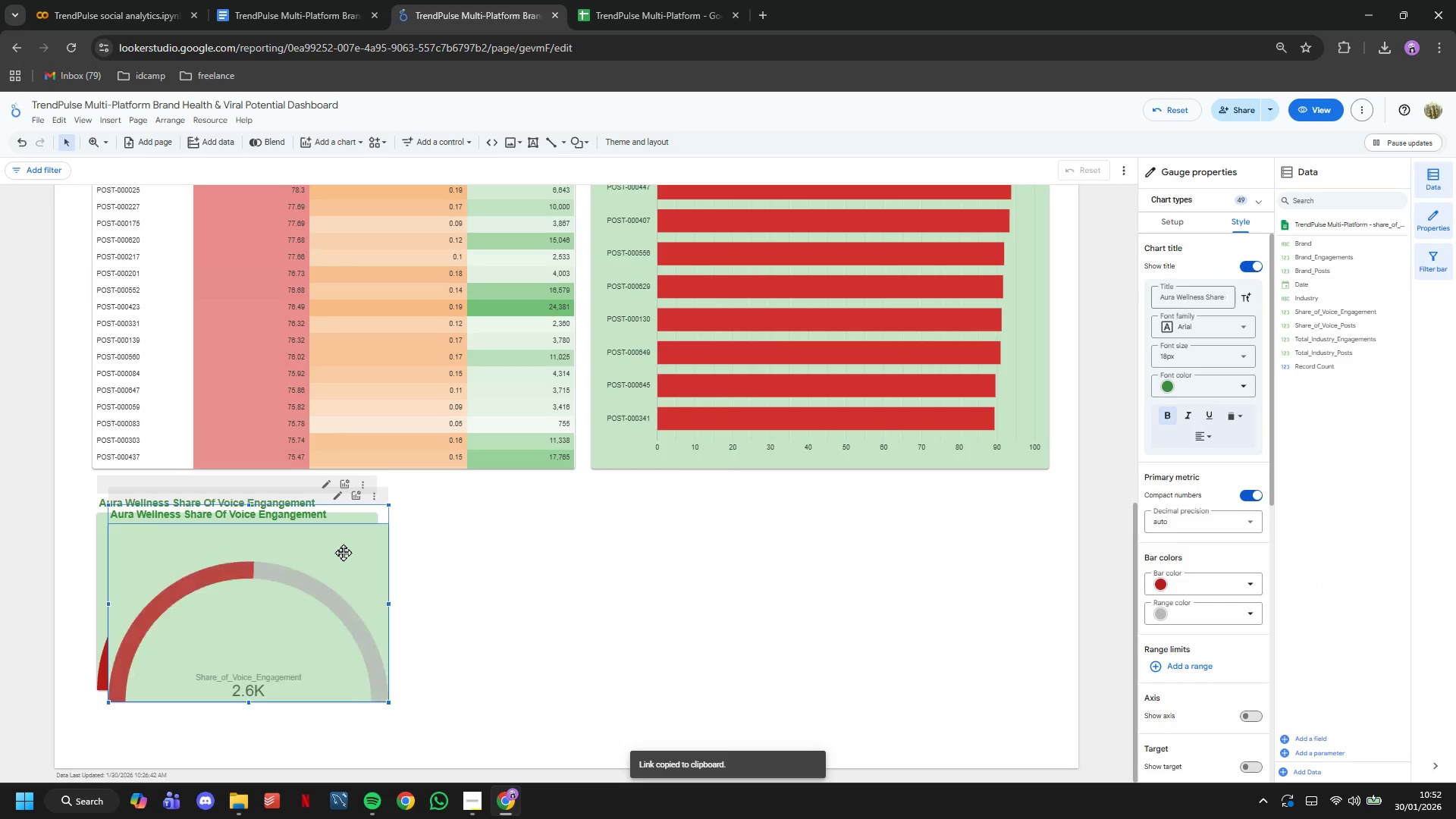 
left_click_drag(start_coordinate=[343, 553], to_coordinate=[623, 540])
 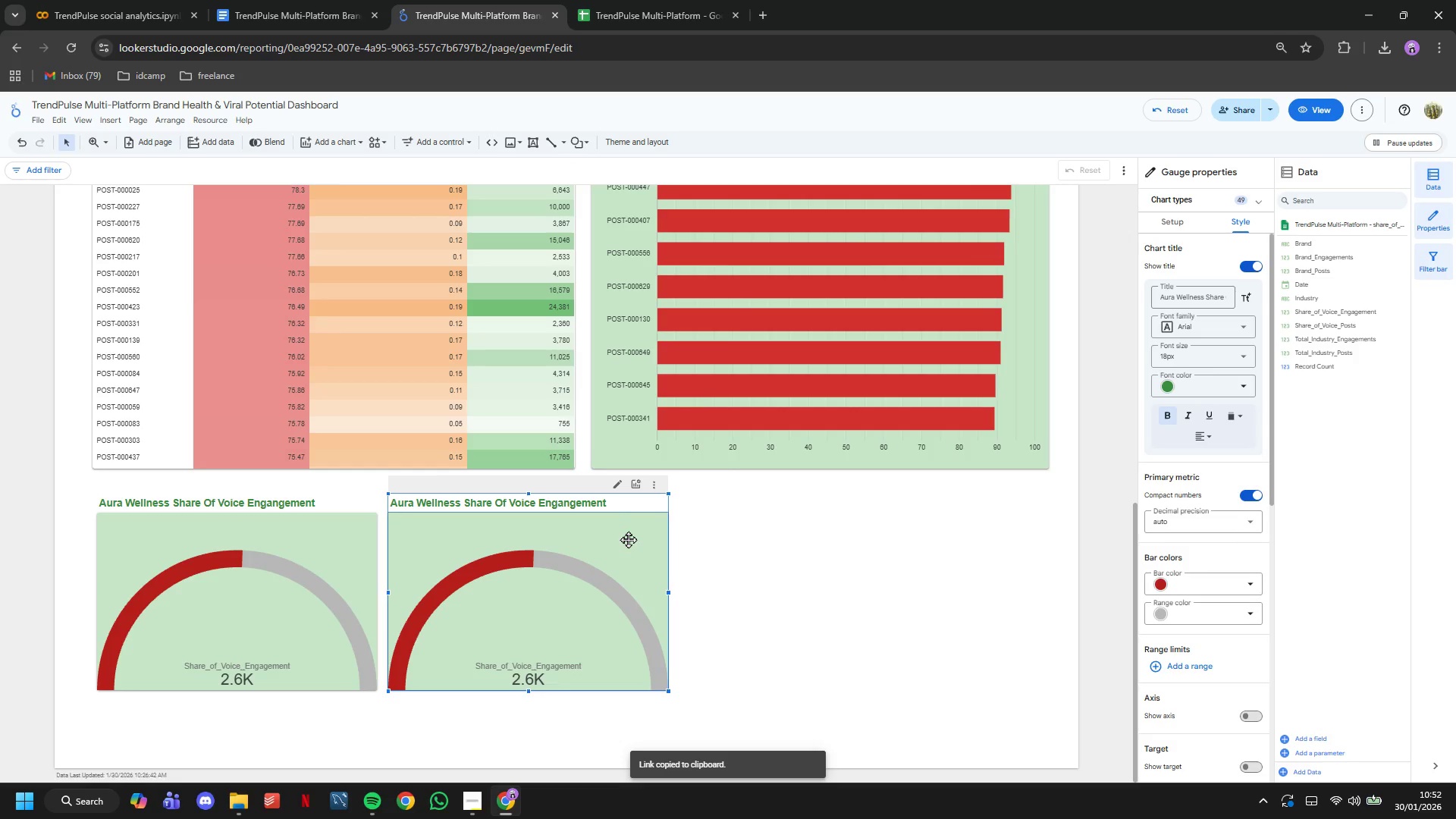 
key(Control+C)
 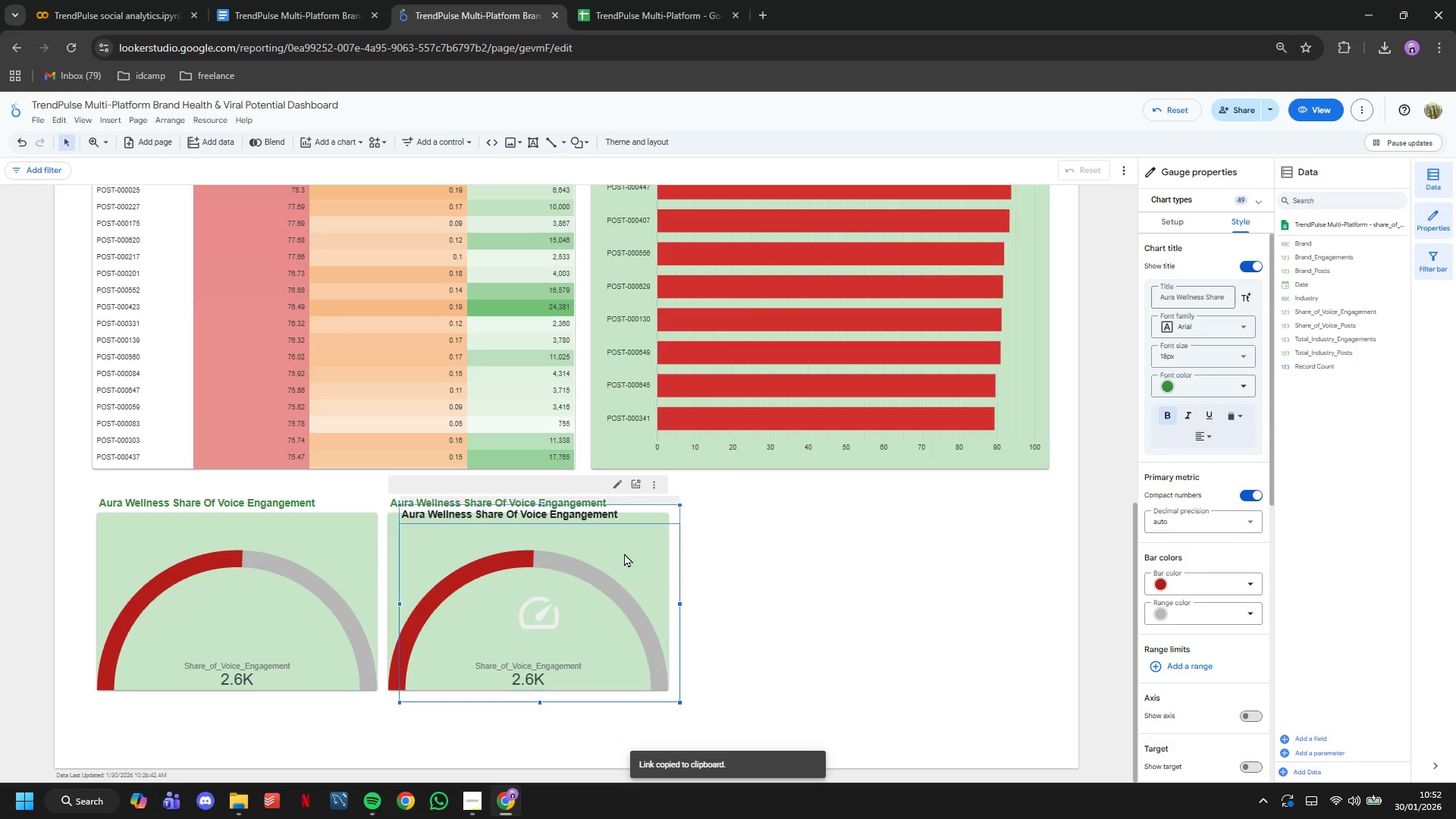 
key(Control+V)
 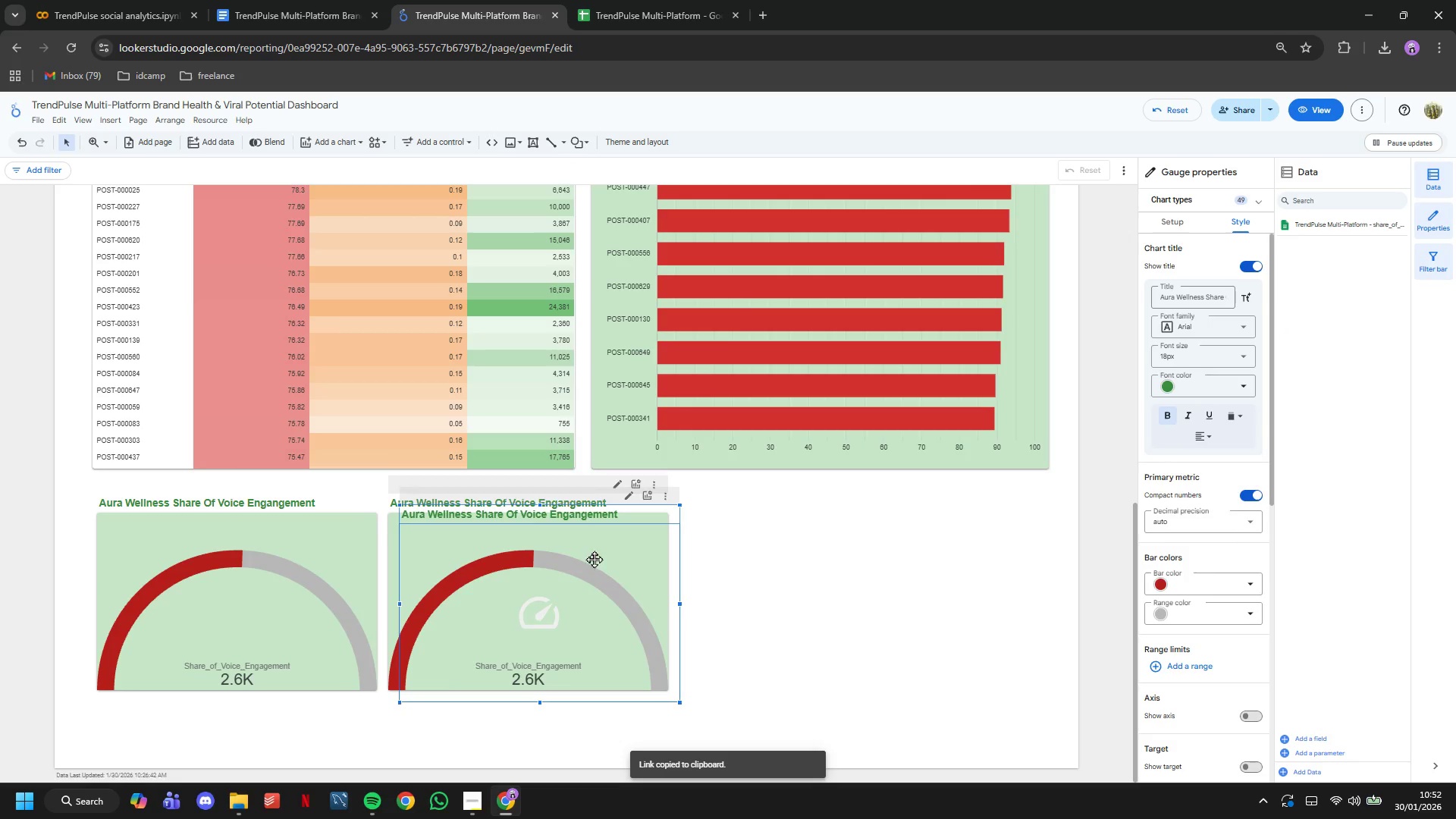 
left_click_drag(start_coordinate=[594, 559], to_coordinate=[876, 545])
 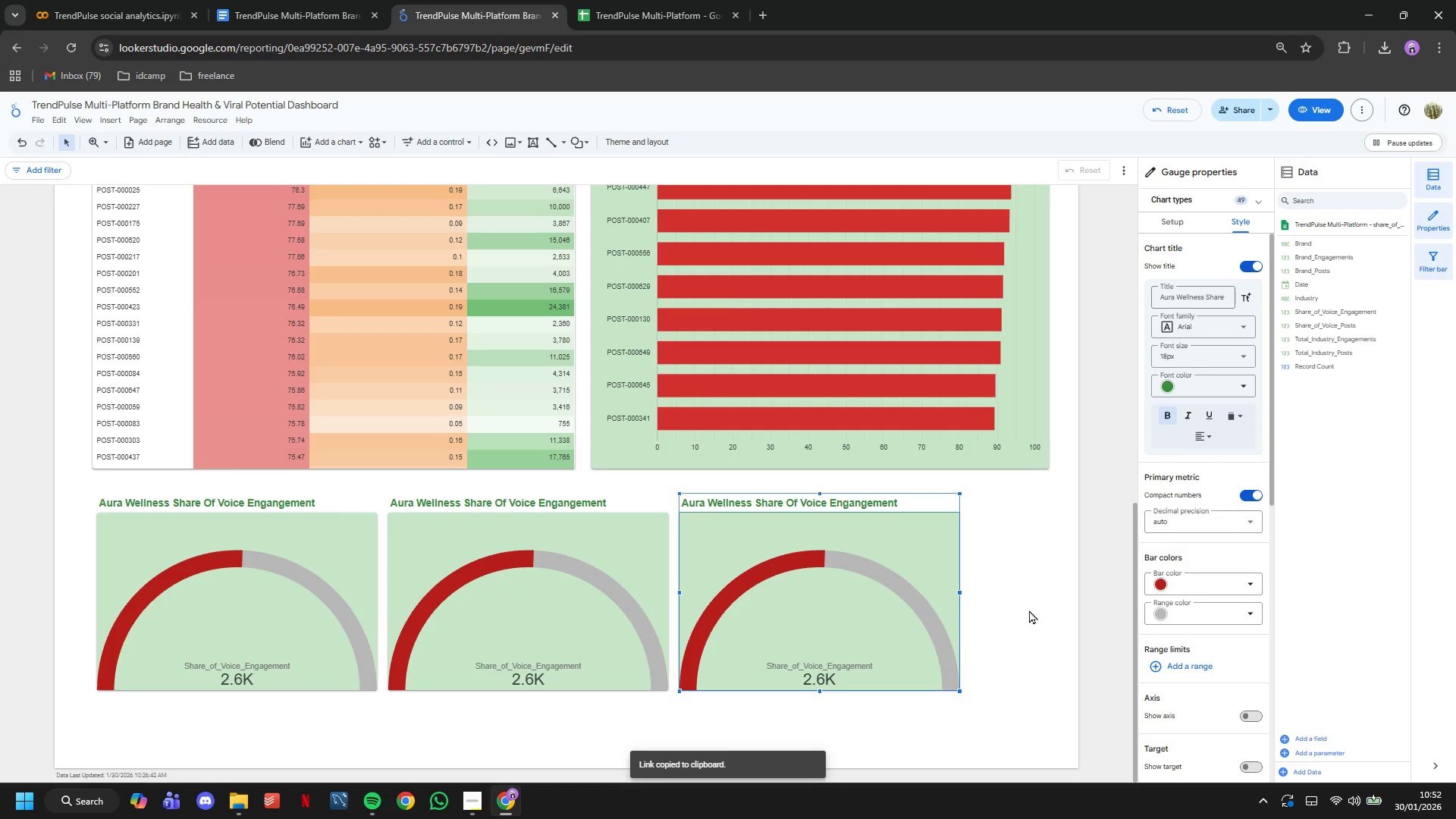 
left_click([1029, 610])
 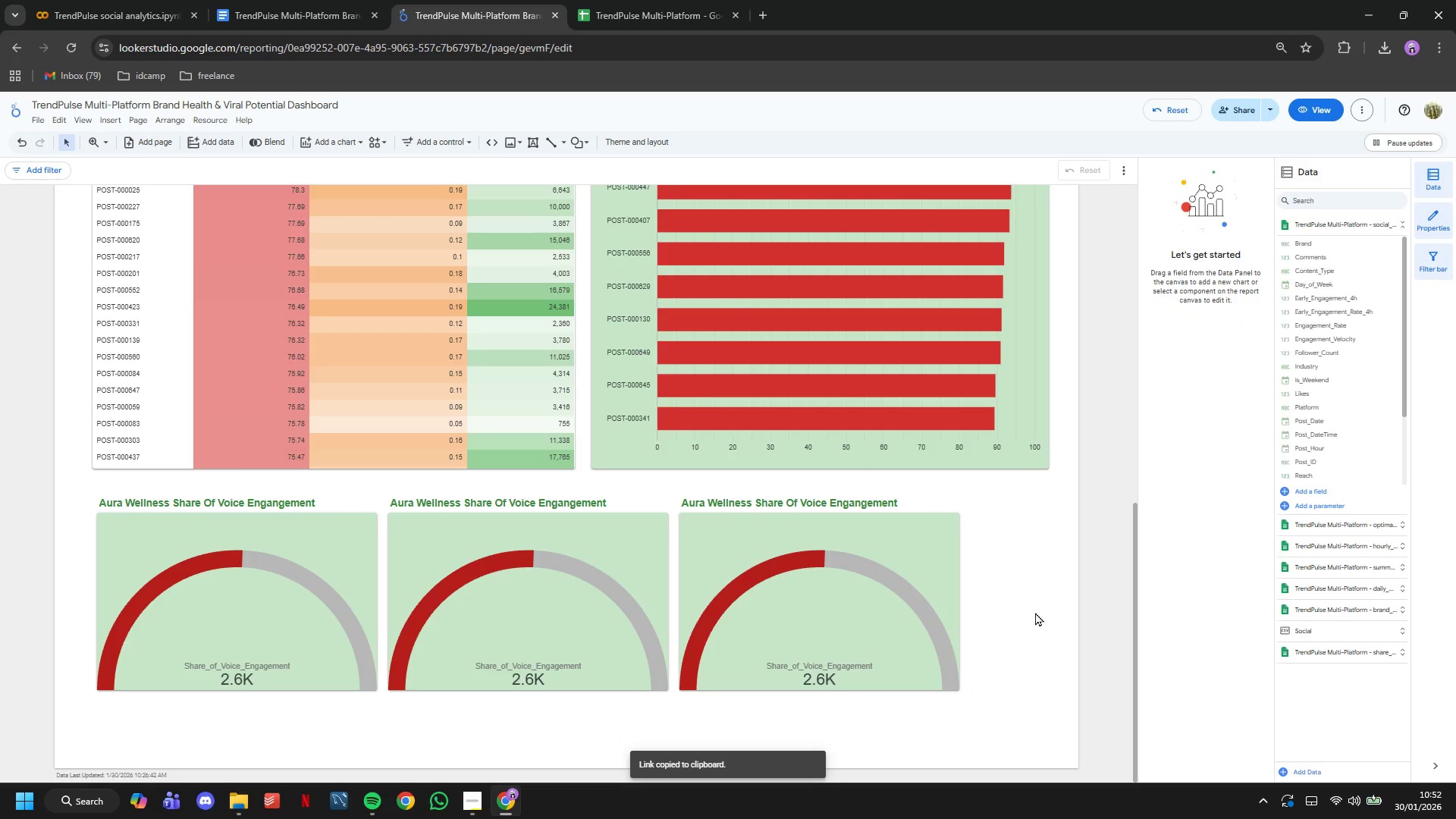 
left_click_drag(start_coordinate=[1035, 612], to_coordinate=[260, 607])
 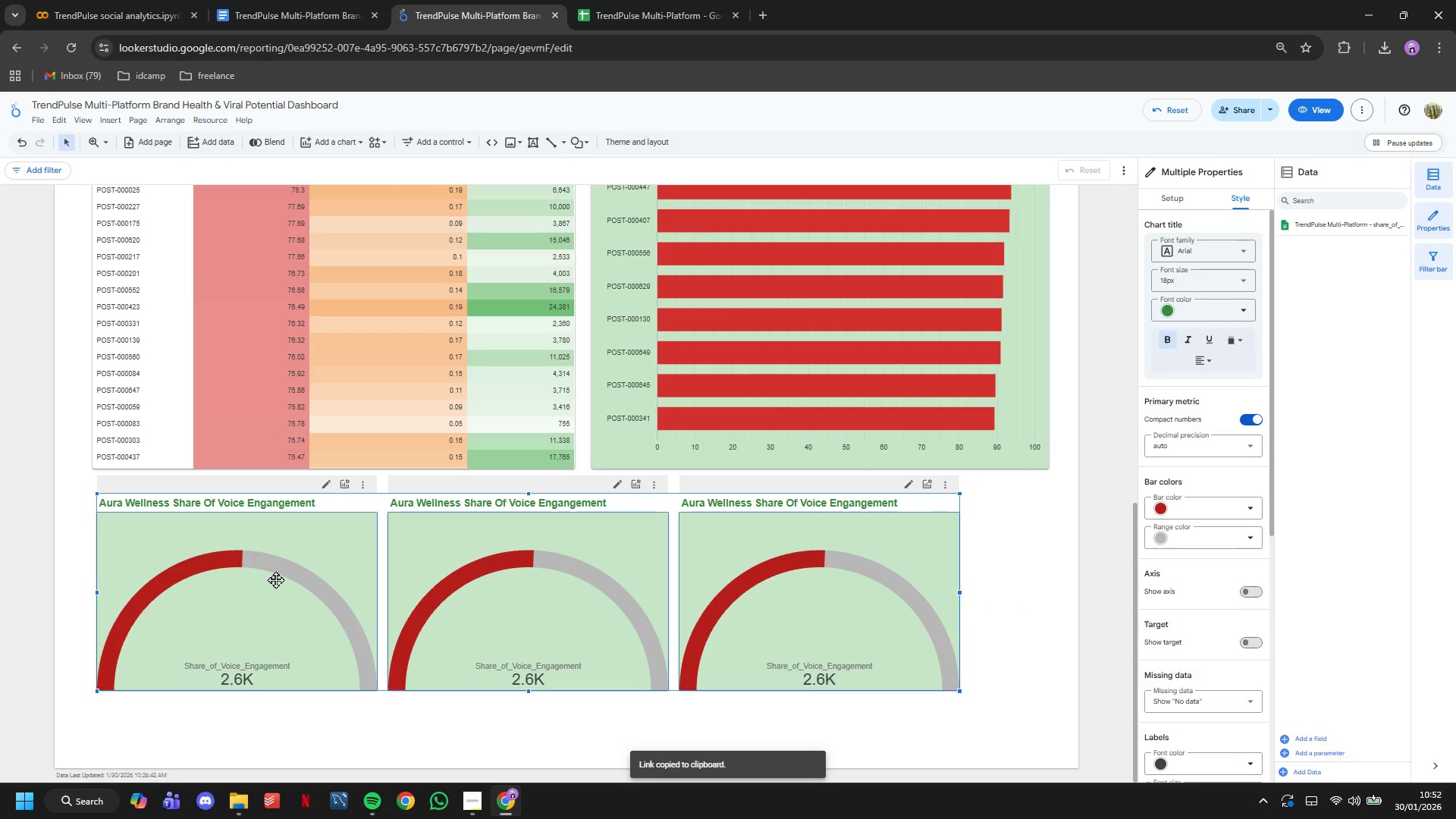 
left_click_drag(start_coordinate=[275, 579], to_coordinate=[295, 579])
 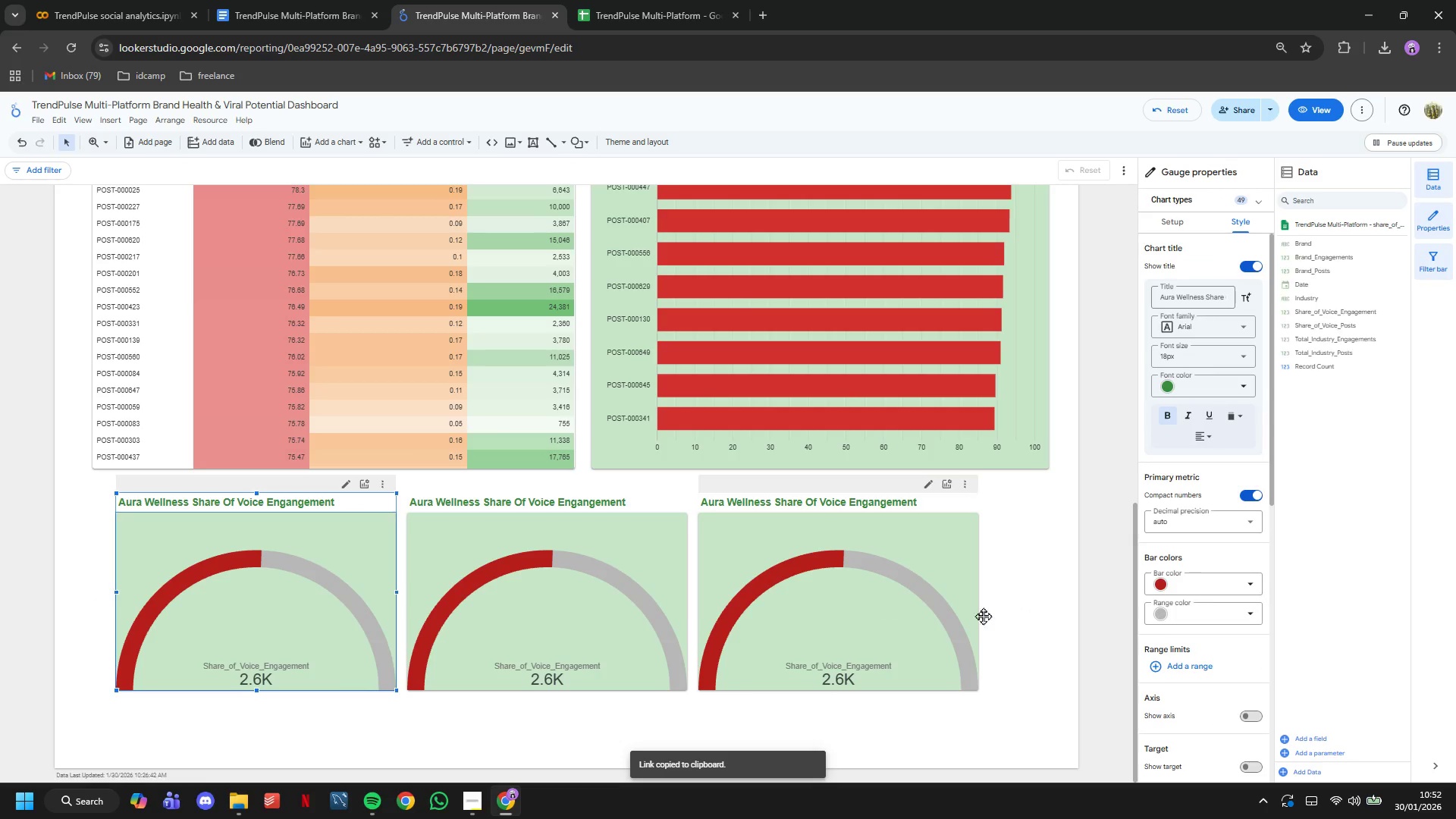 
left_click([1008, 616])
 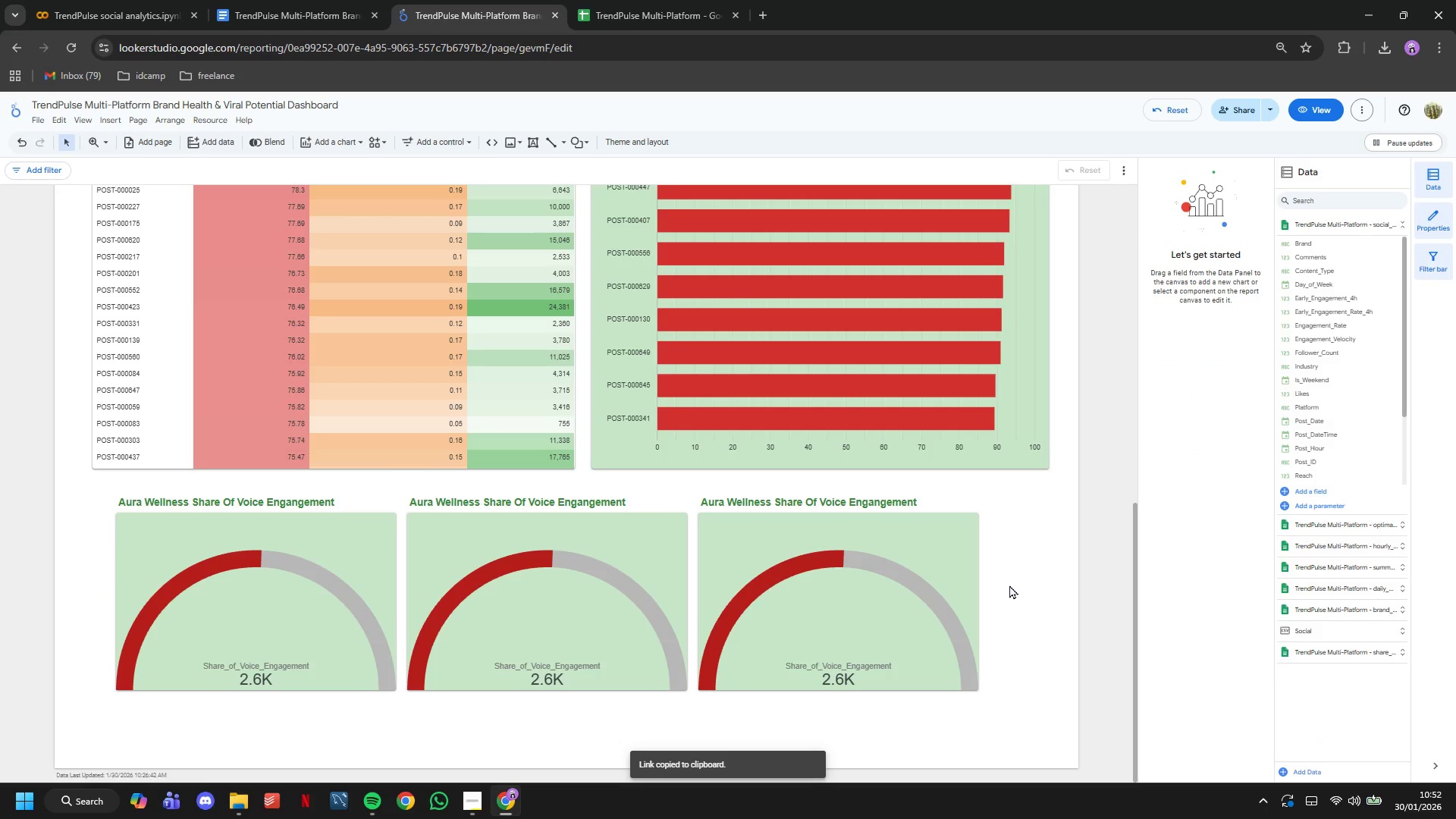 
wait(20.95)
 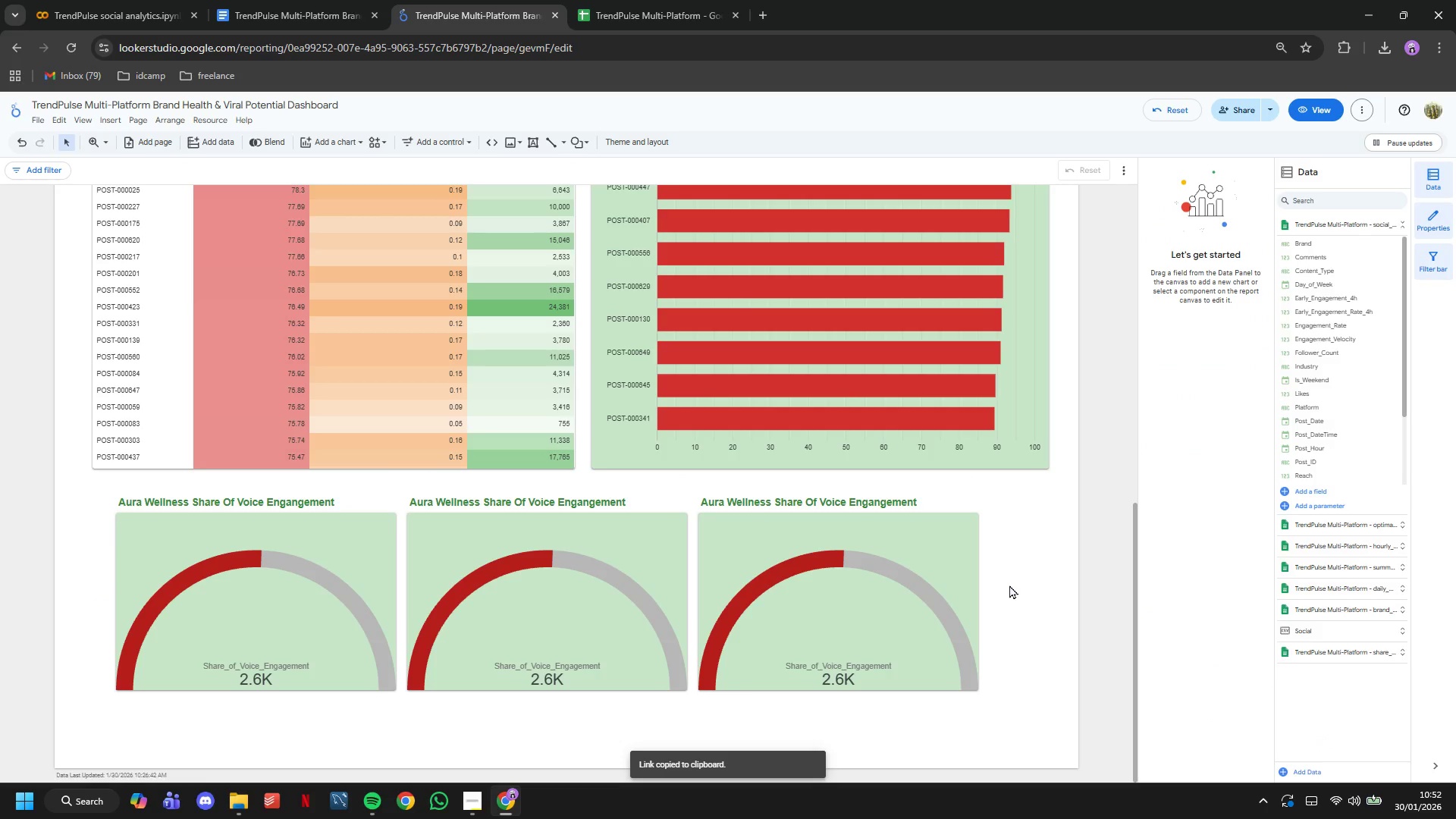 
left_click([1164, 217])
 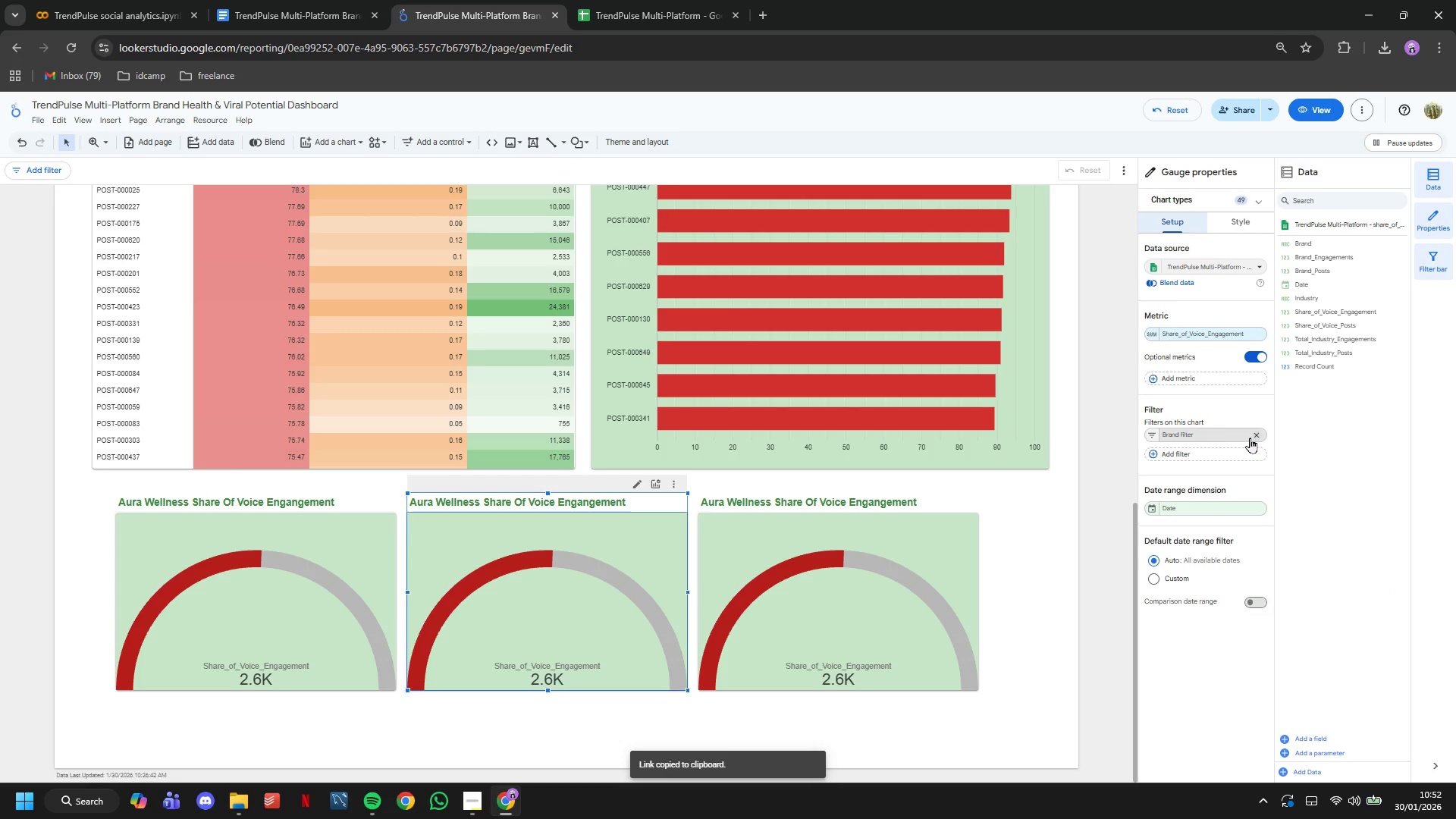 
left_click([1254, 436])
 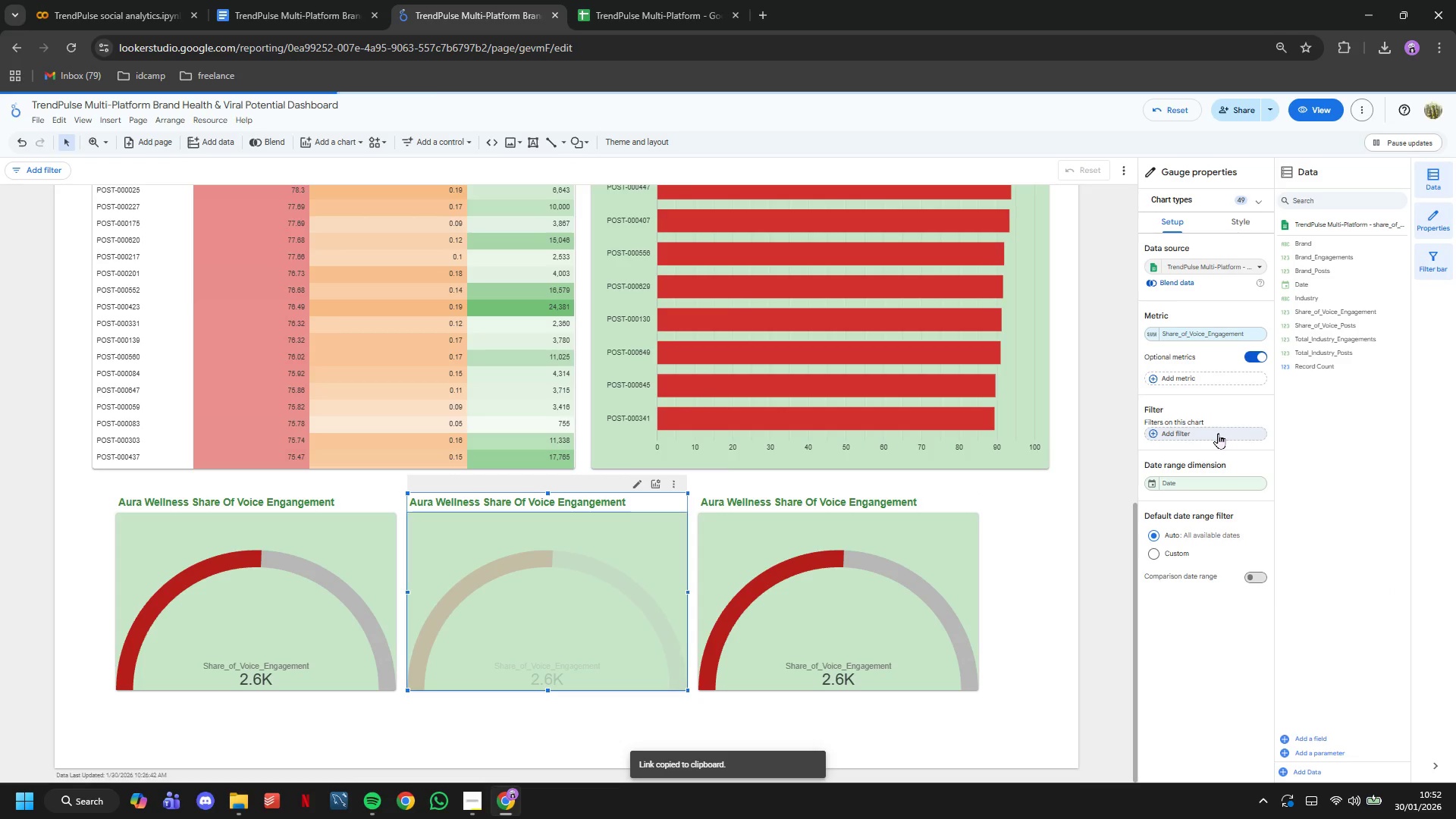 
double_click([1216, 433])
 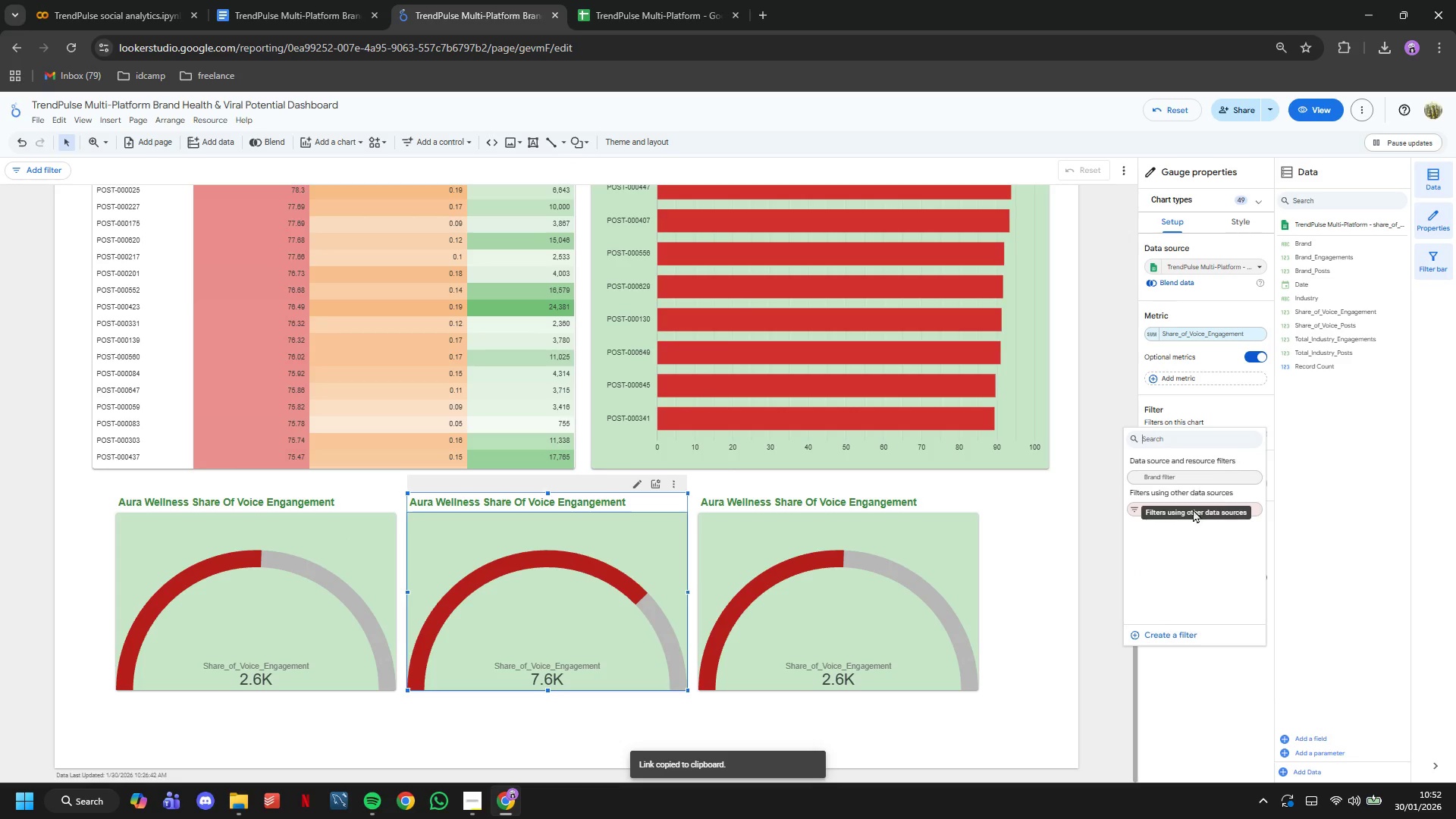 
left_click([1162, 635])
 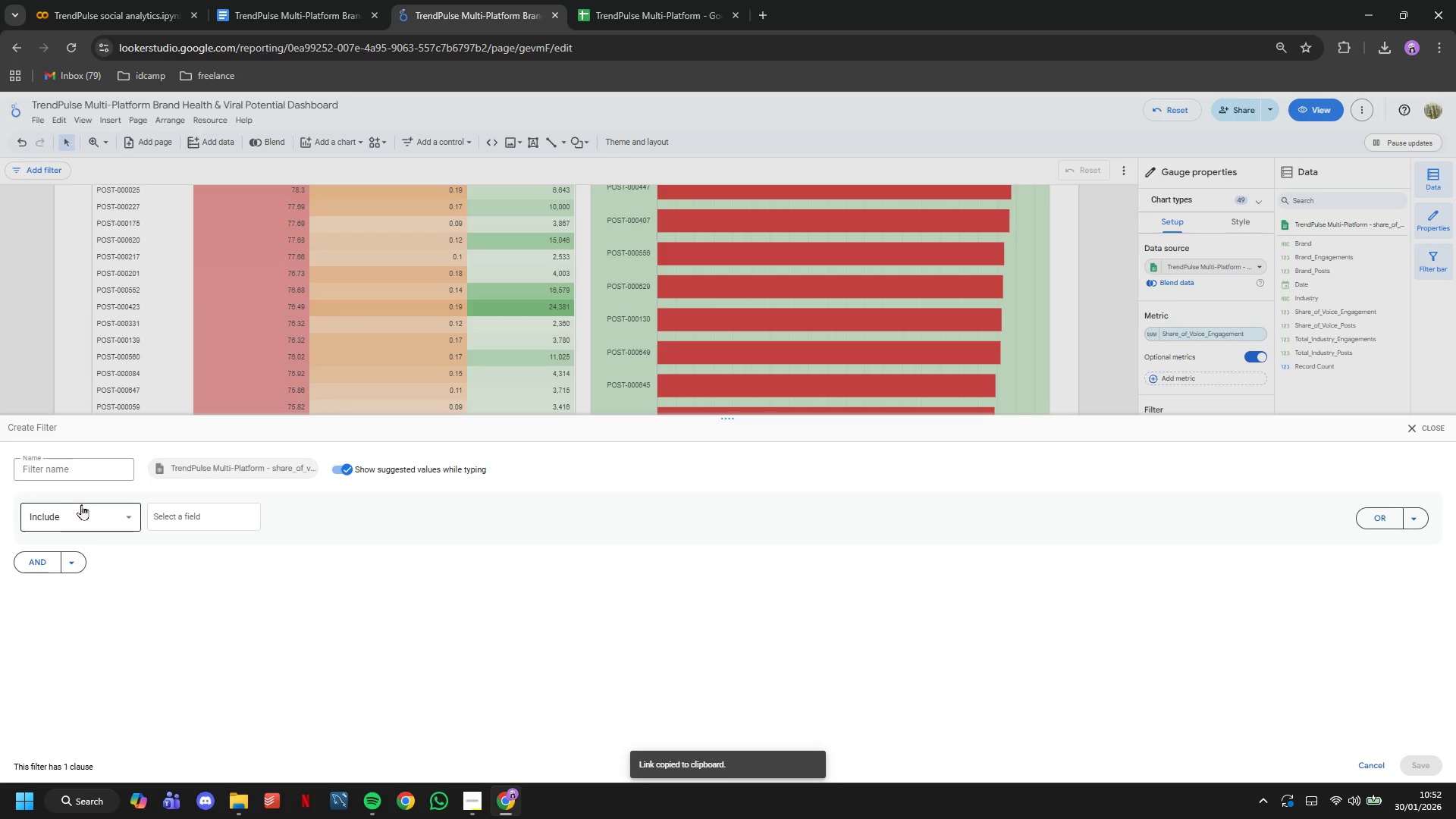 
left_click([199, 514])
 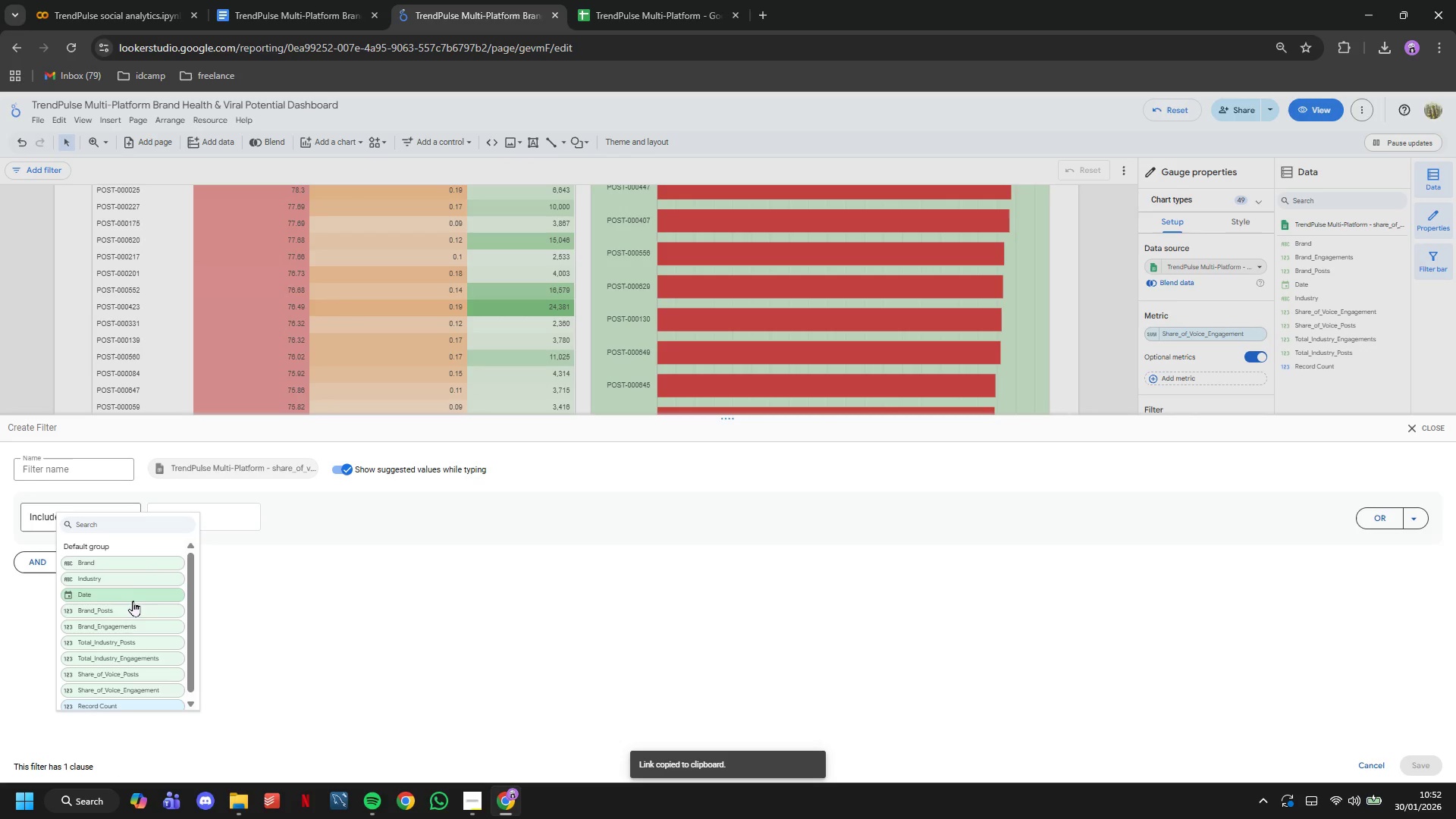 
left_click([132, 559])
 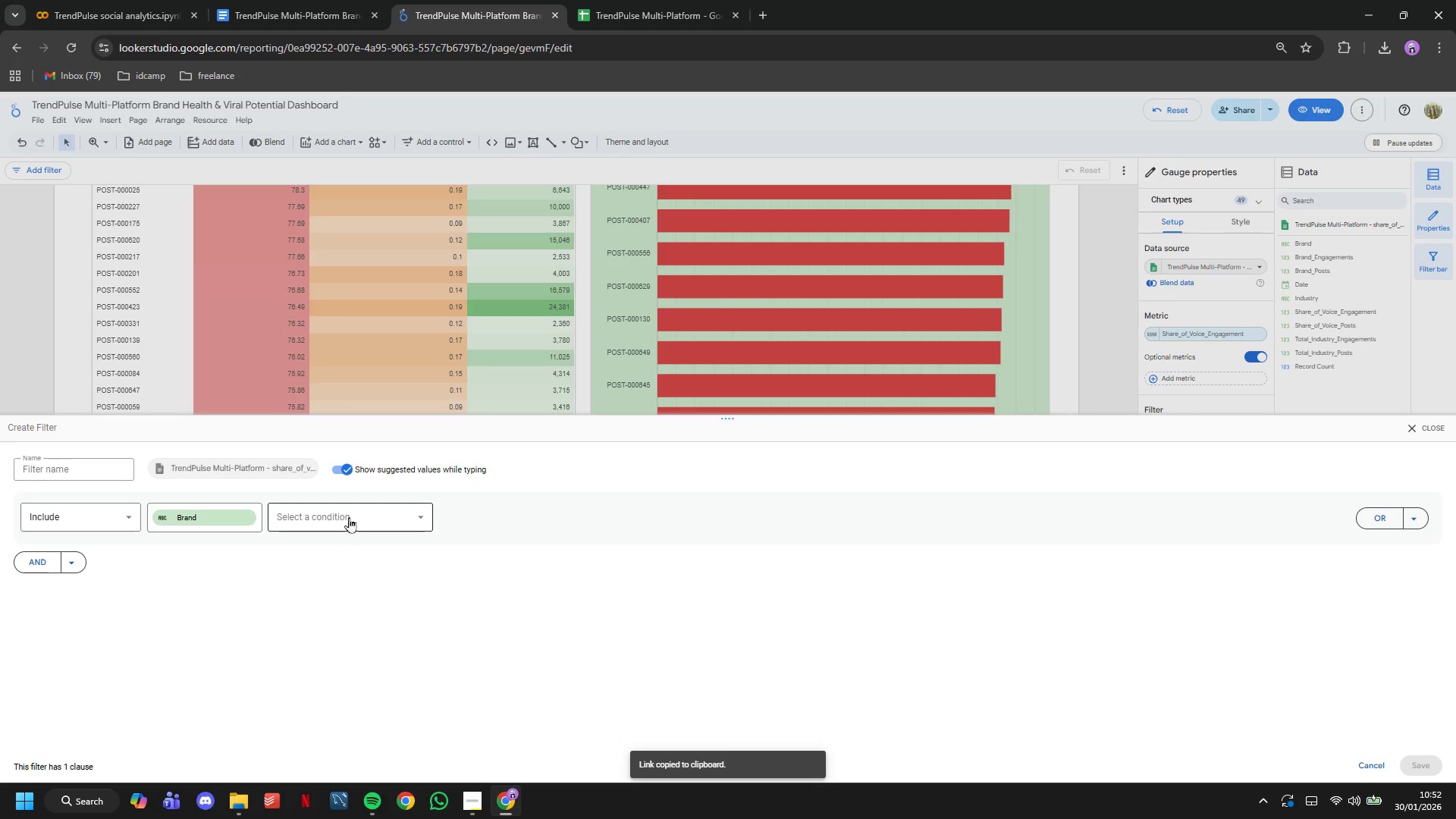 
left_click([349, 510])
 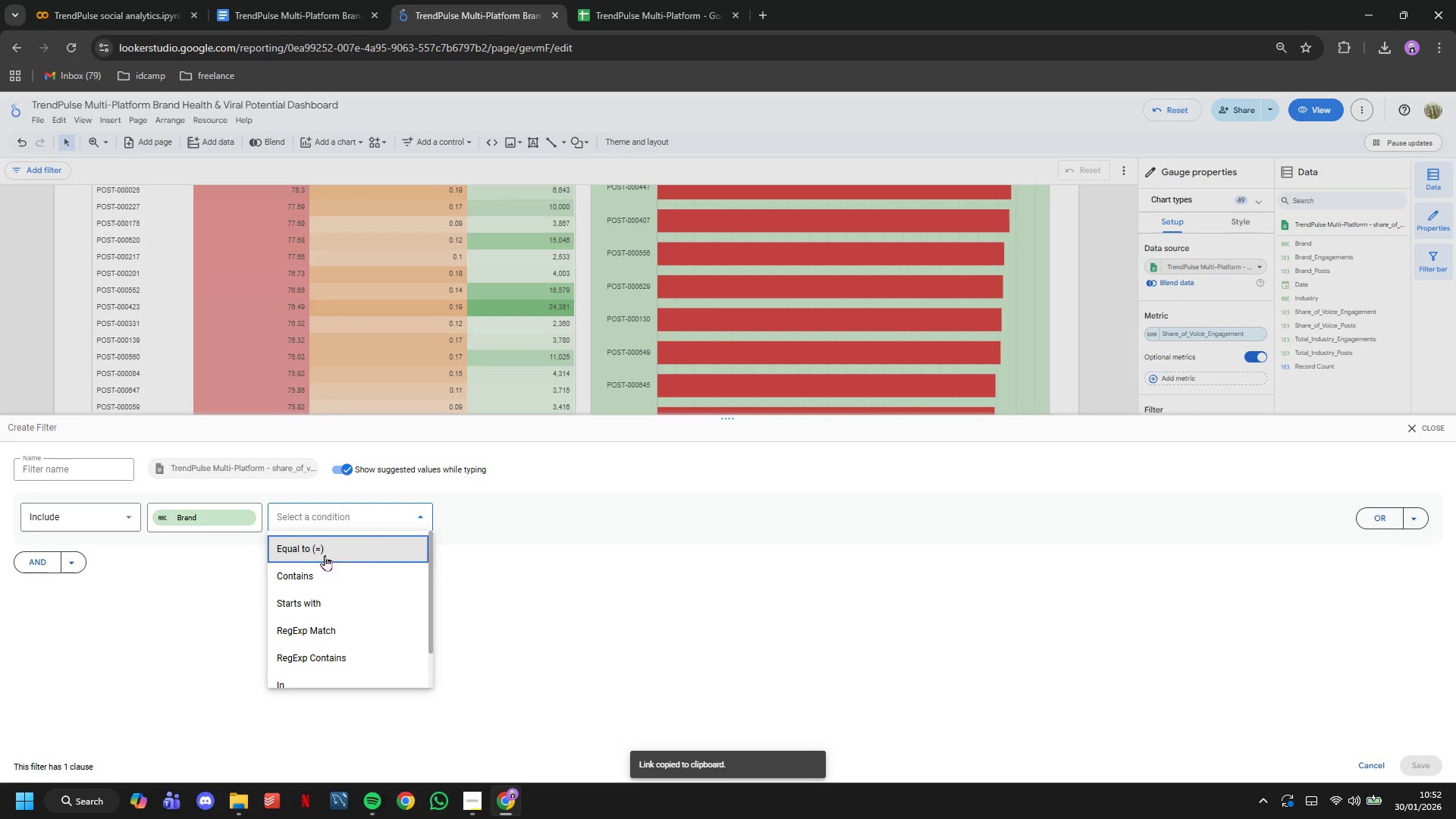 
left_click_drag(start_coordinate=[324, 552], to_coordinate=[325, 548])
 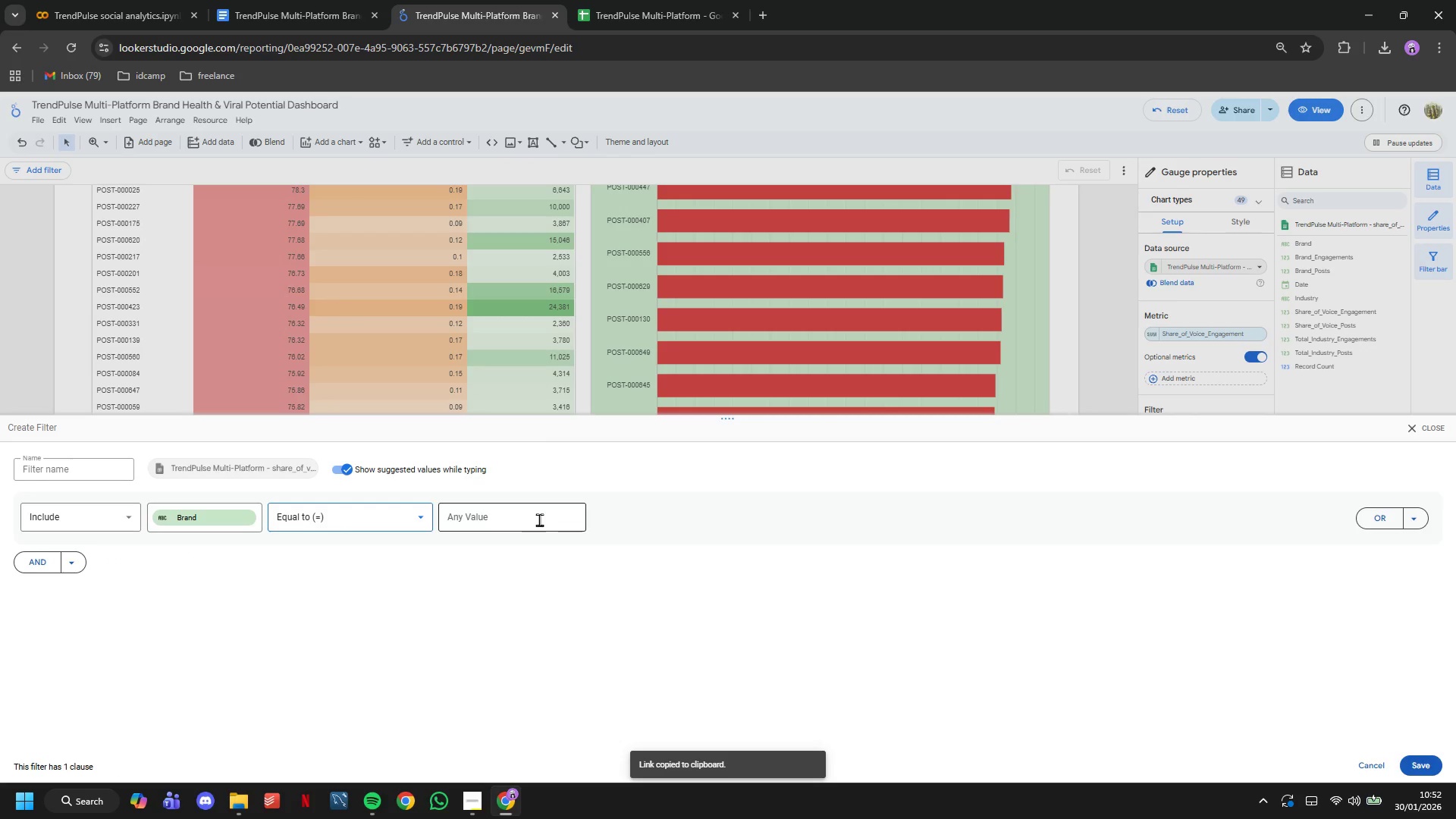 
double_click([535, 520])
 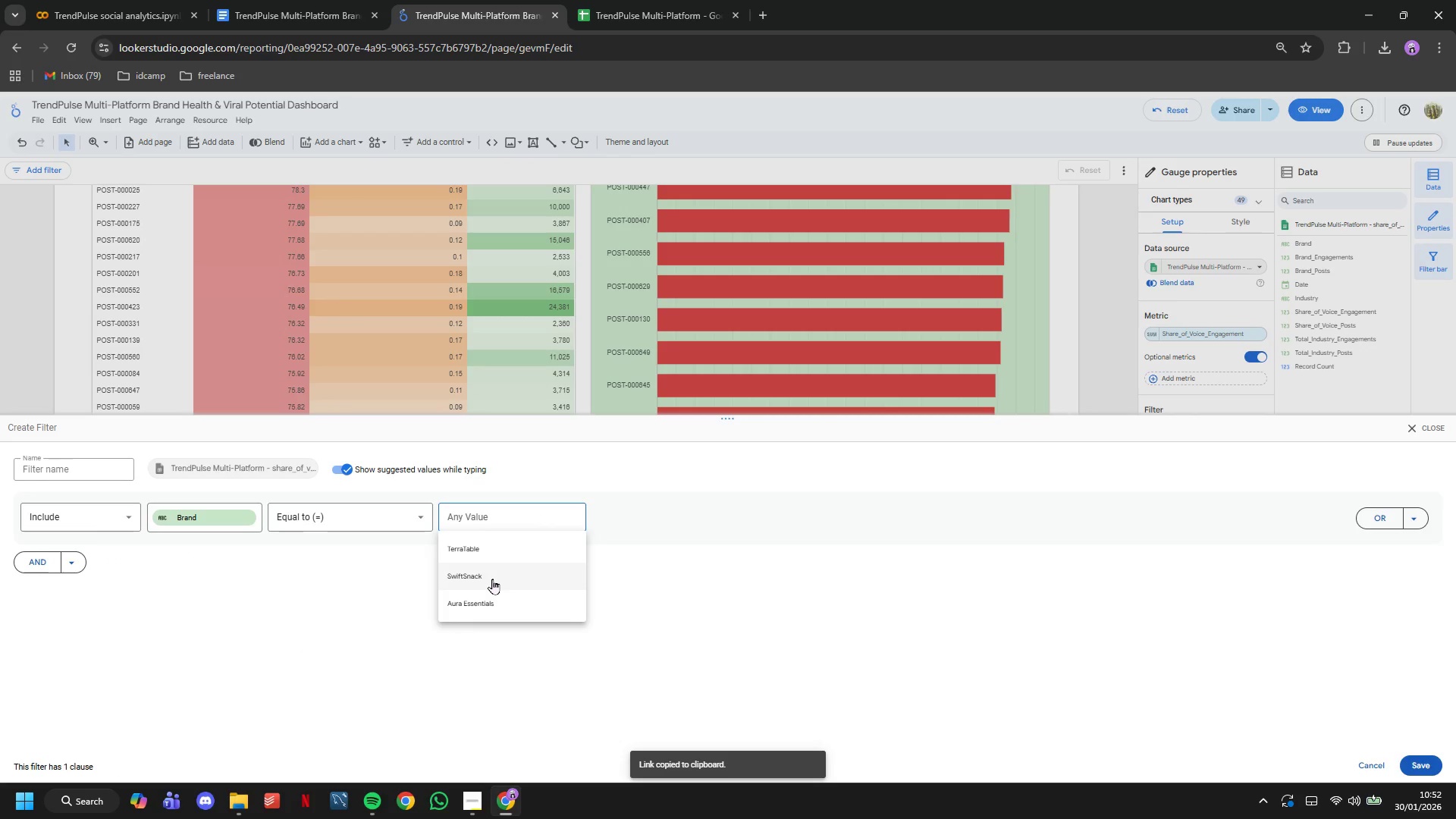 
left_click([492, 579])
 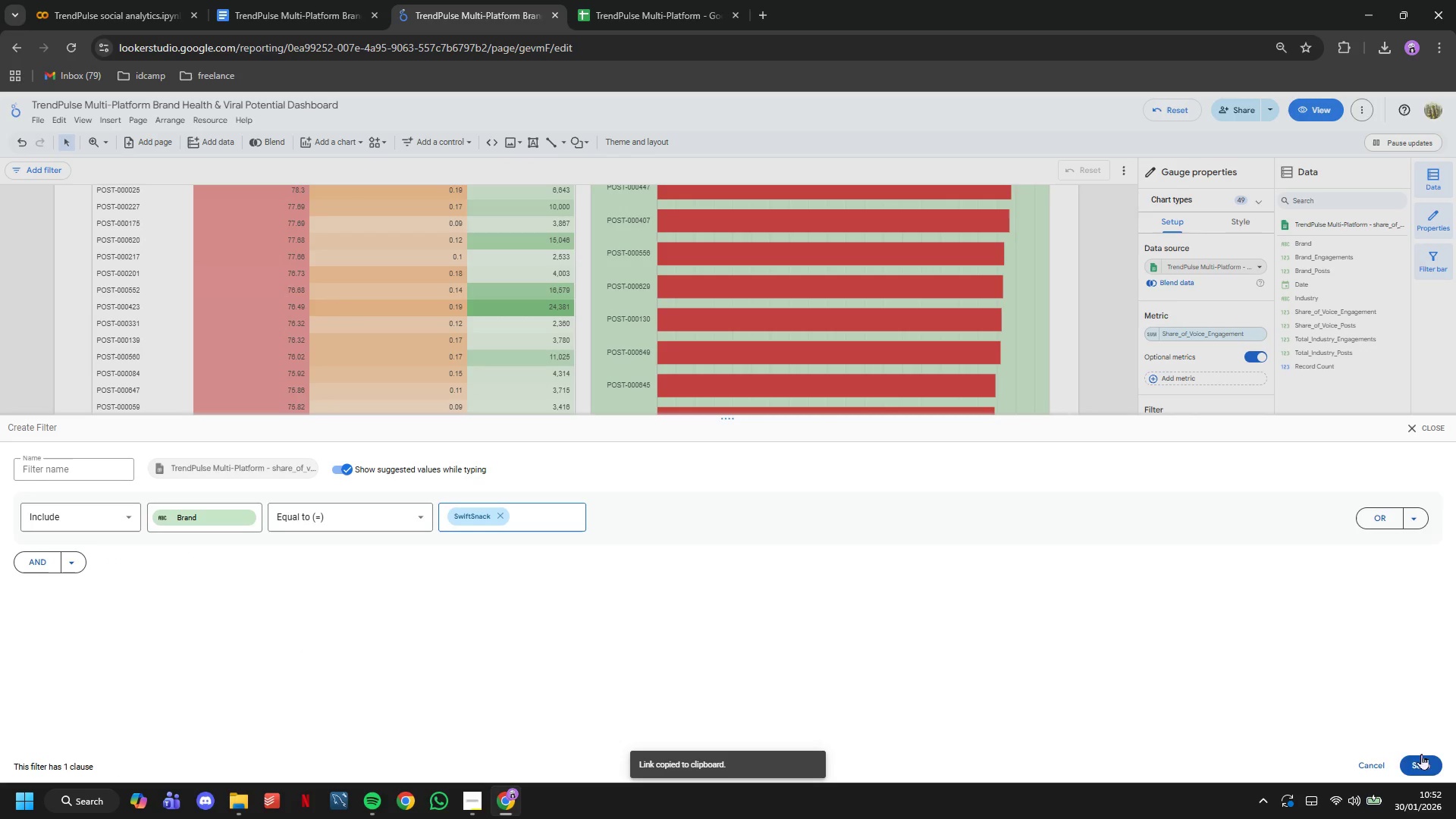 
left_click([1425, 764])
 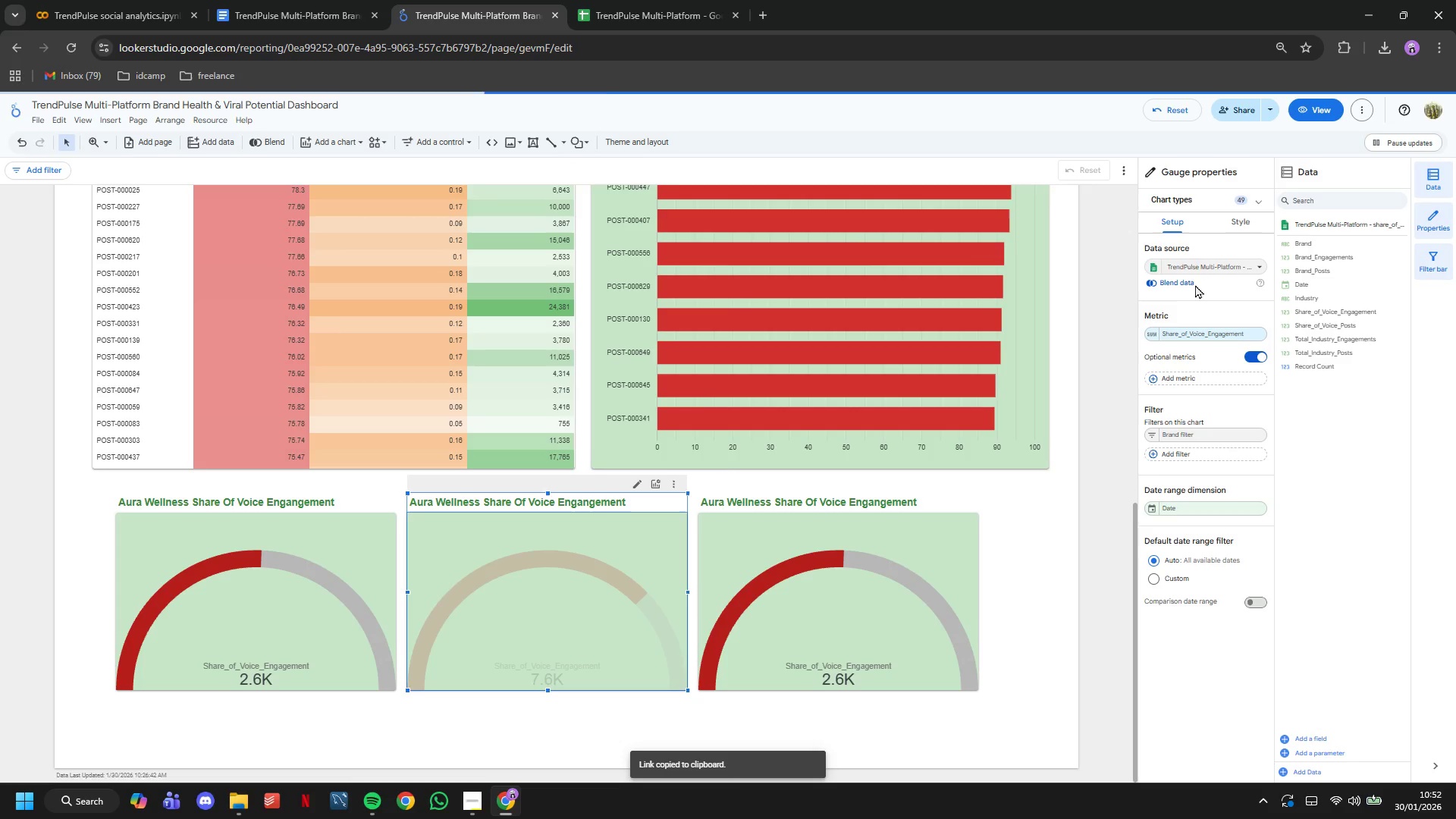 
left_click([1240, 217])
 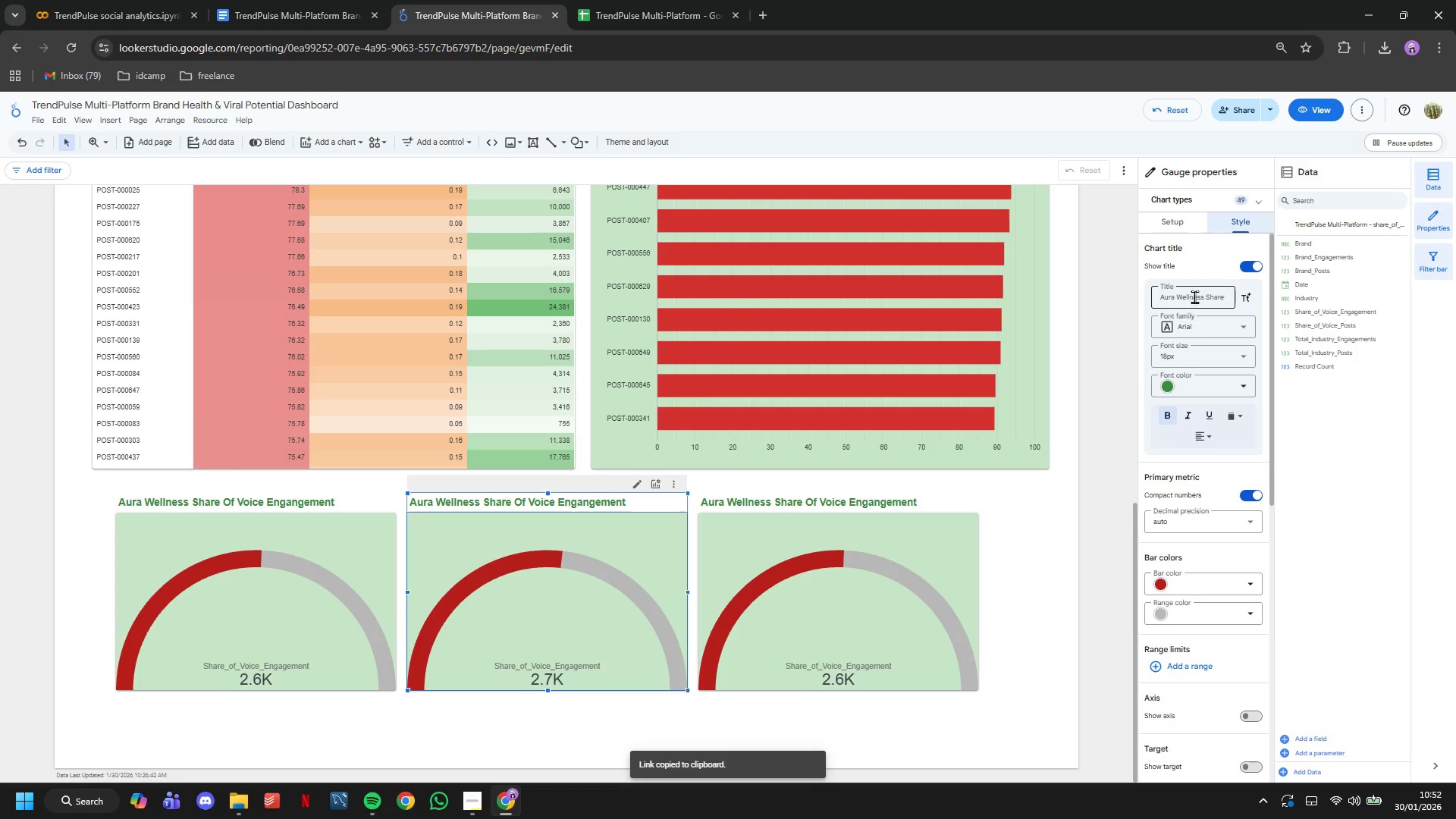 
left_click([1185, 307])
 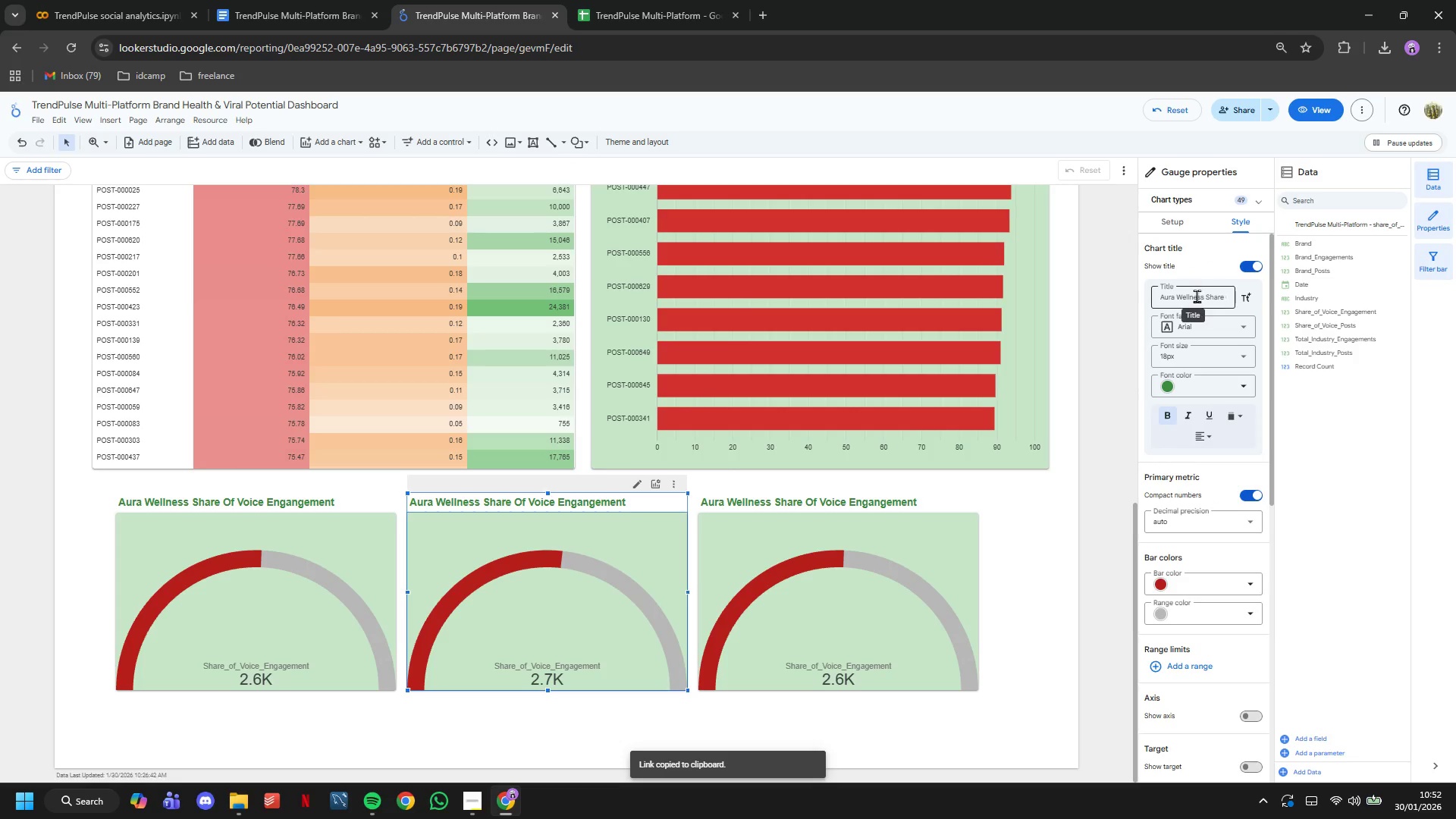 
left_click([1197, 293])
 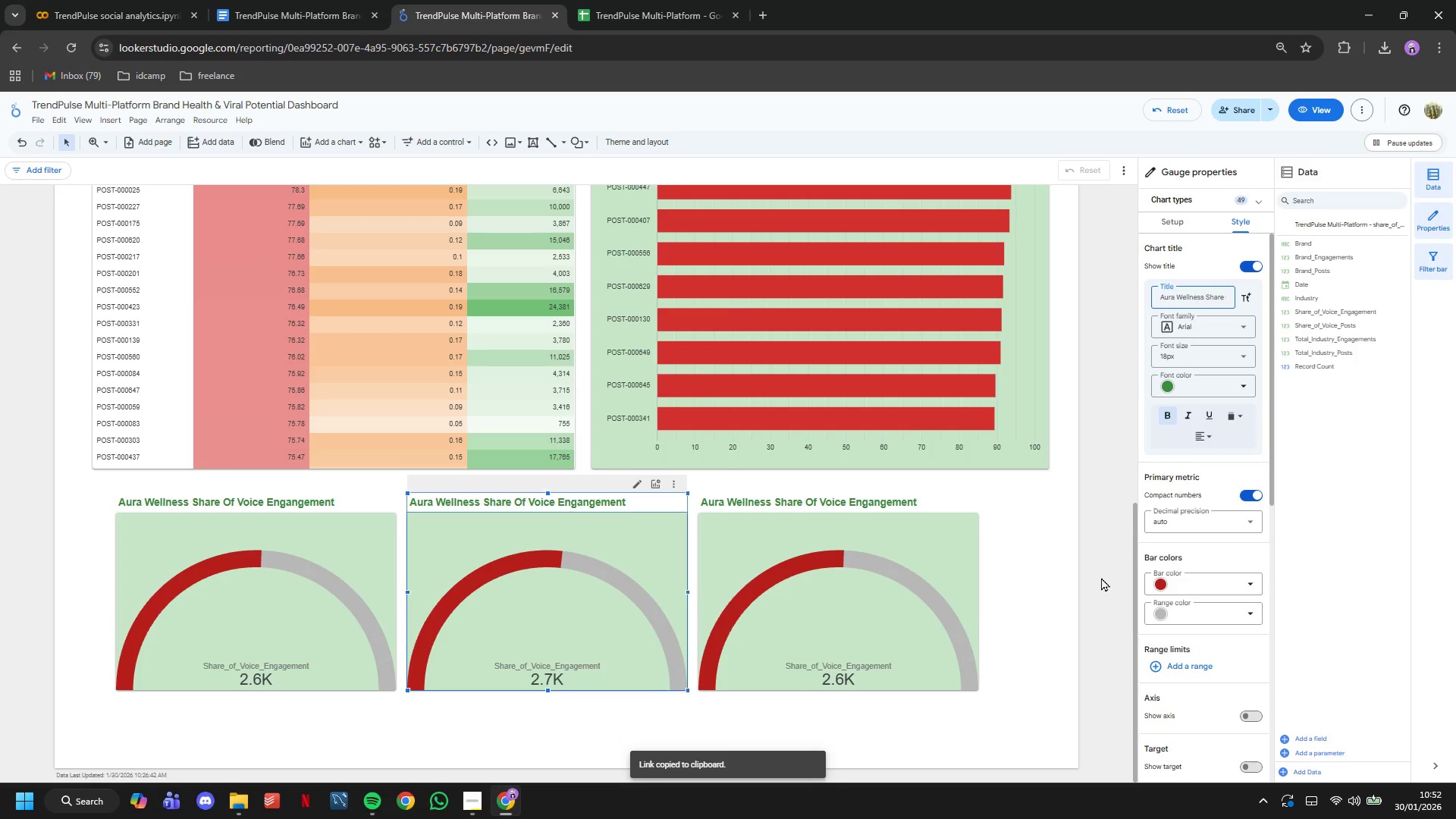 
key(ArrowRight)
 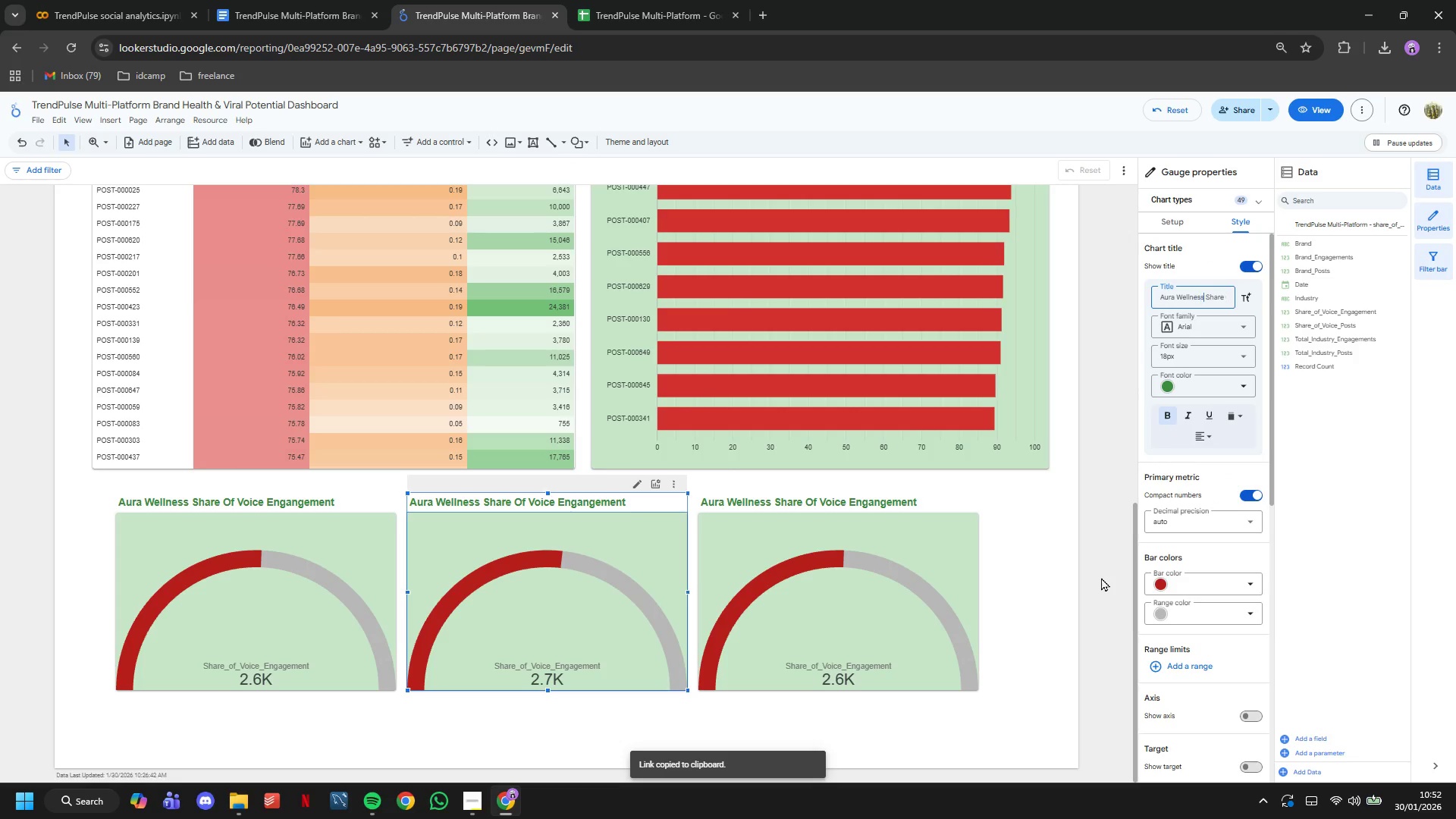 
key(ArrowRight)
 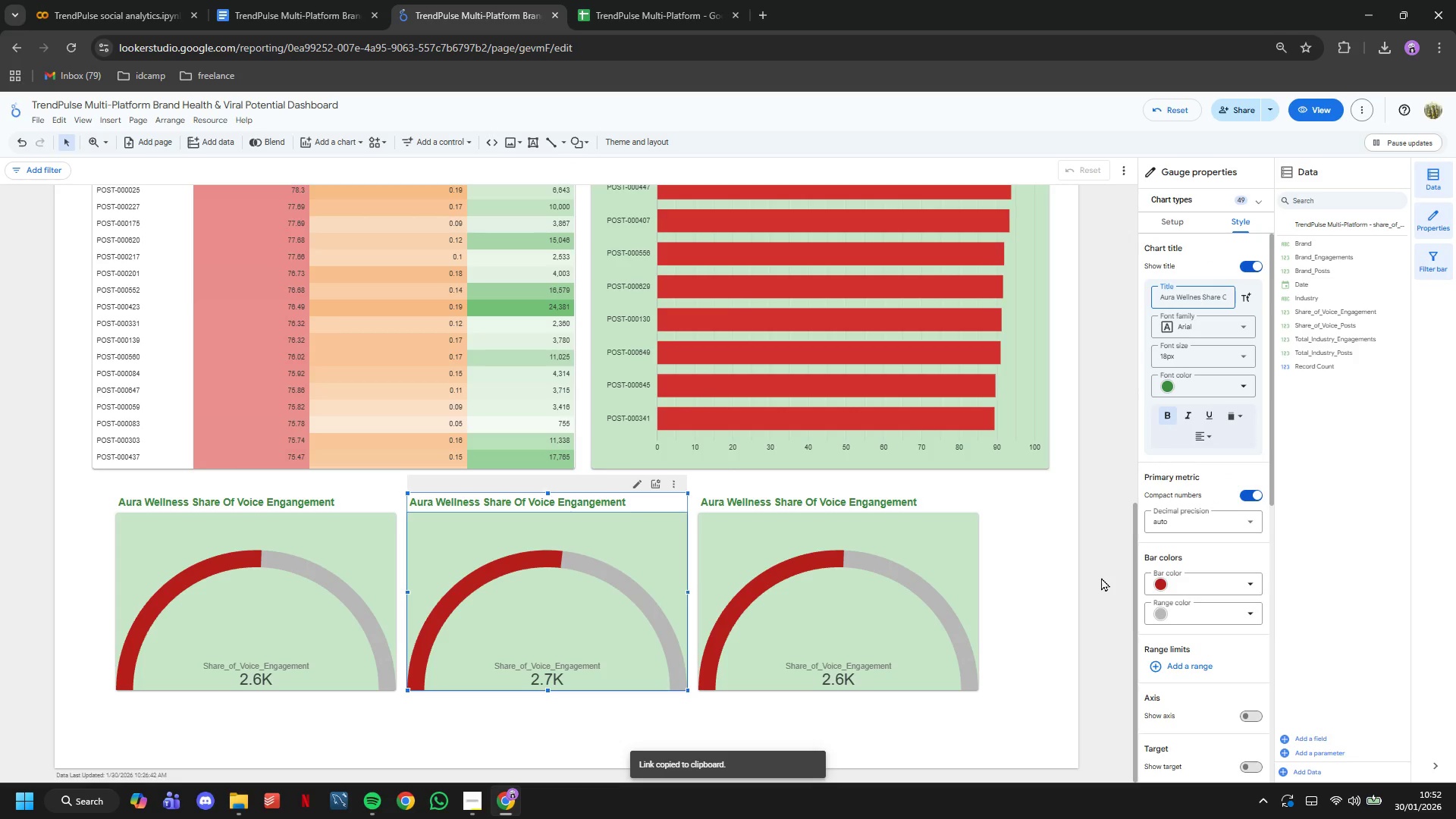 
hold_key(key=Backspace, duration=1.27)
 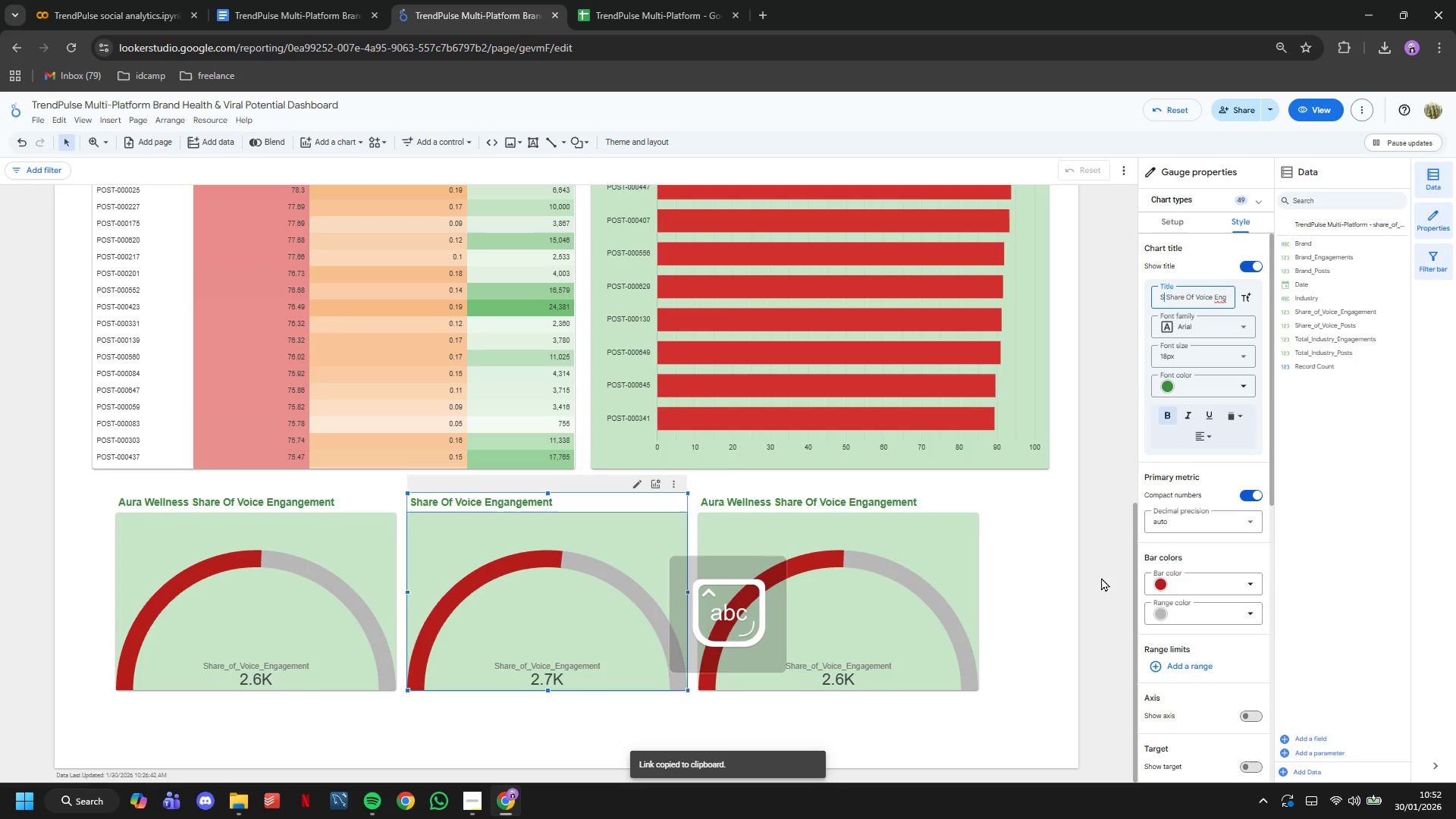 
type(SwiftSnack)
 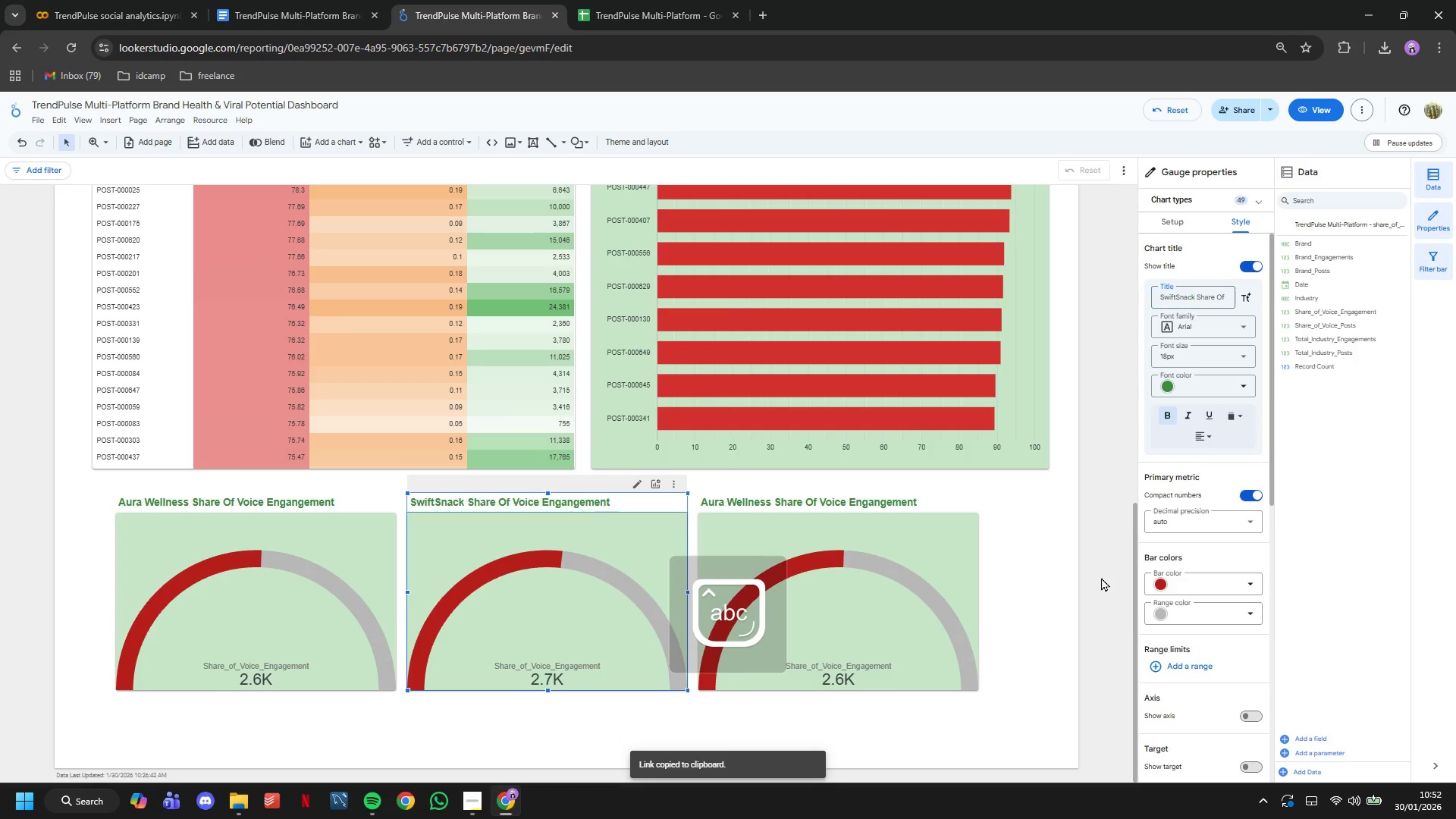 
key(Enter)
 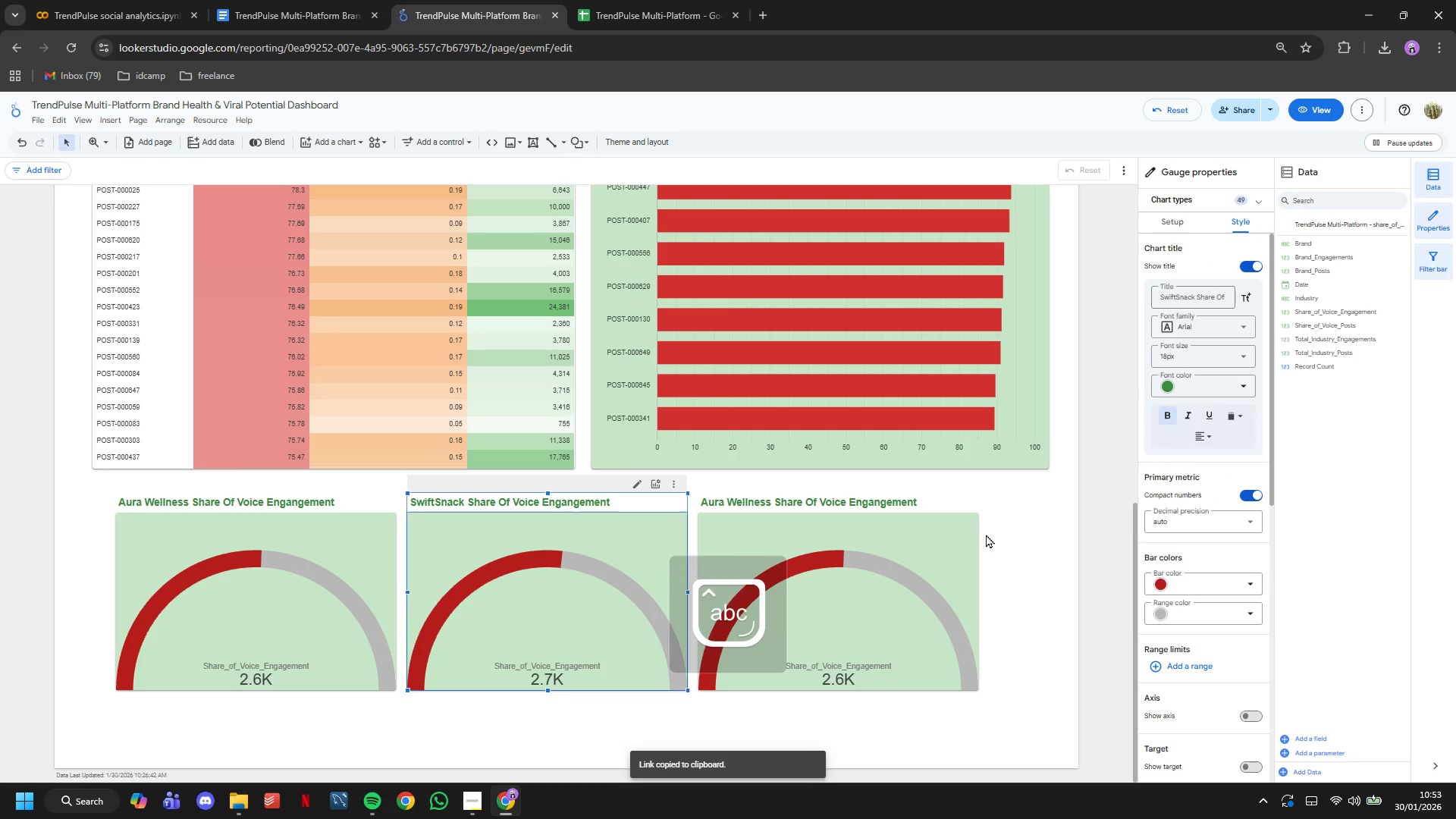 
double_click([963, 535])
 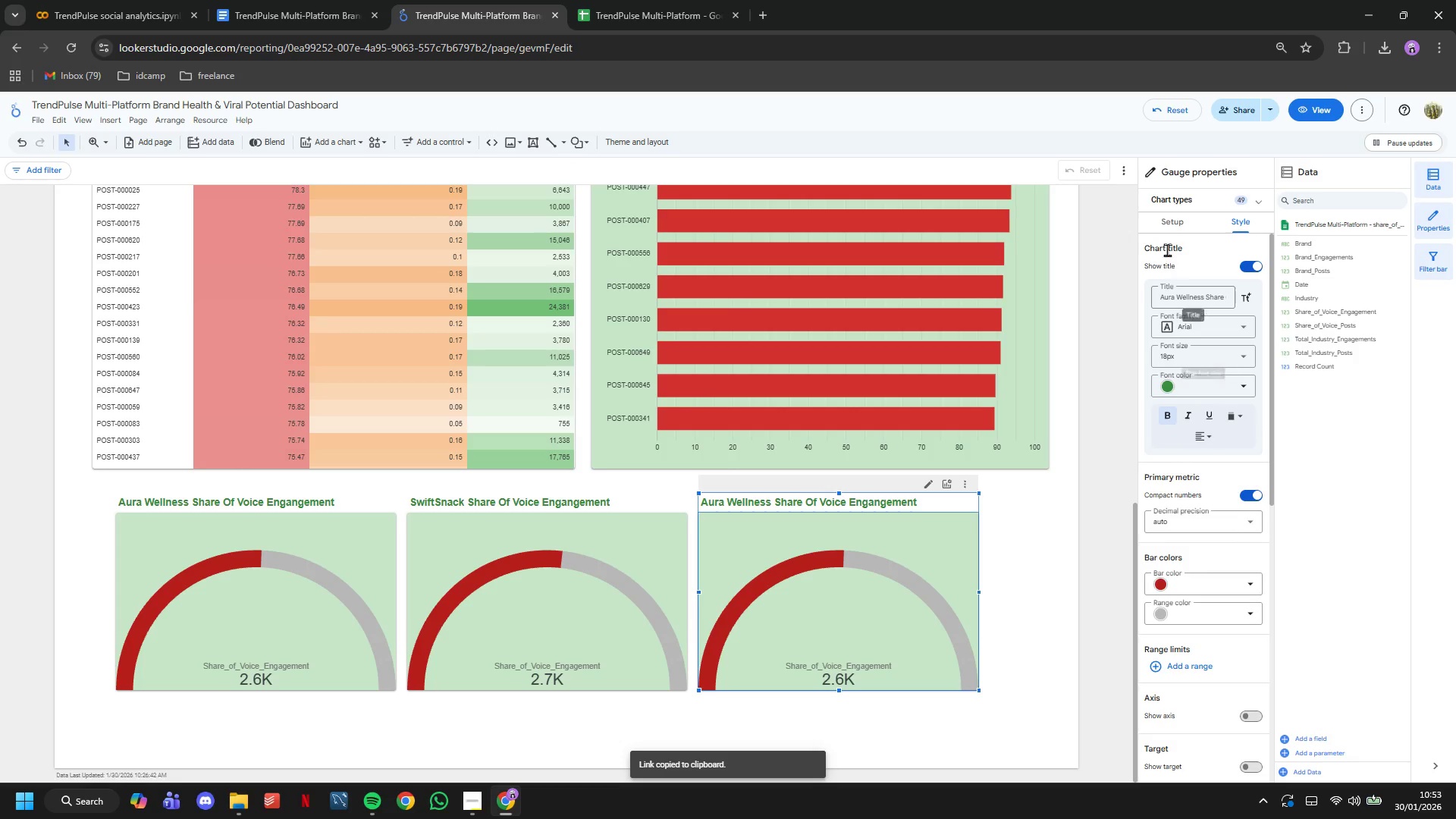 
double_click([1169, 220])
 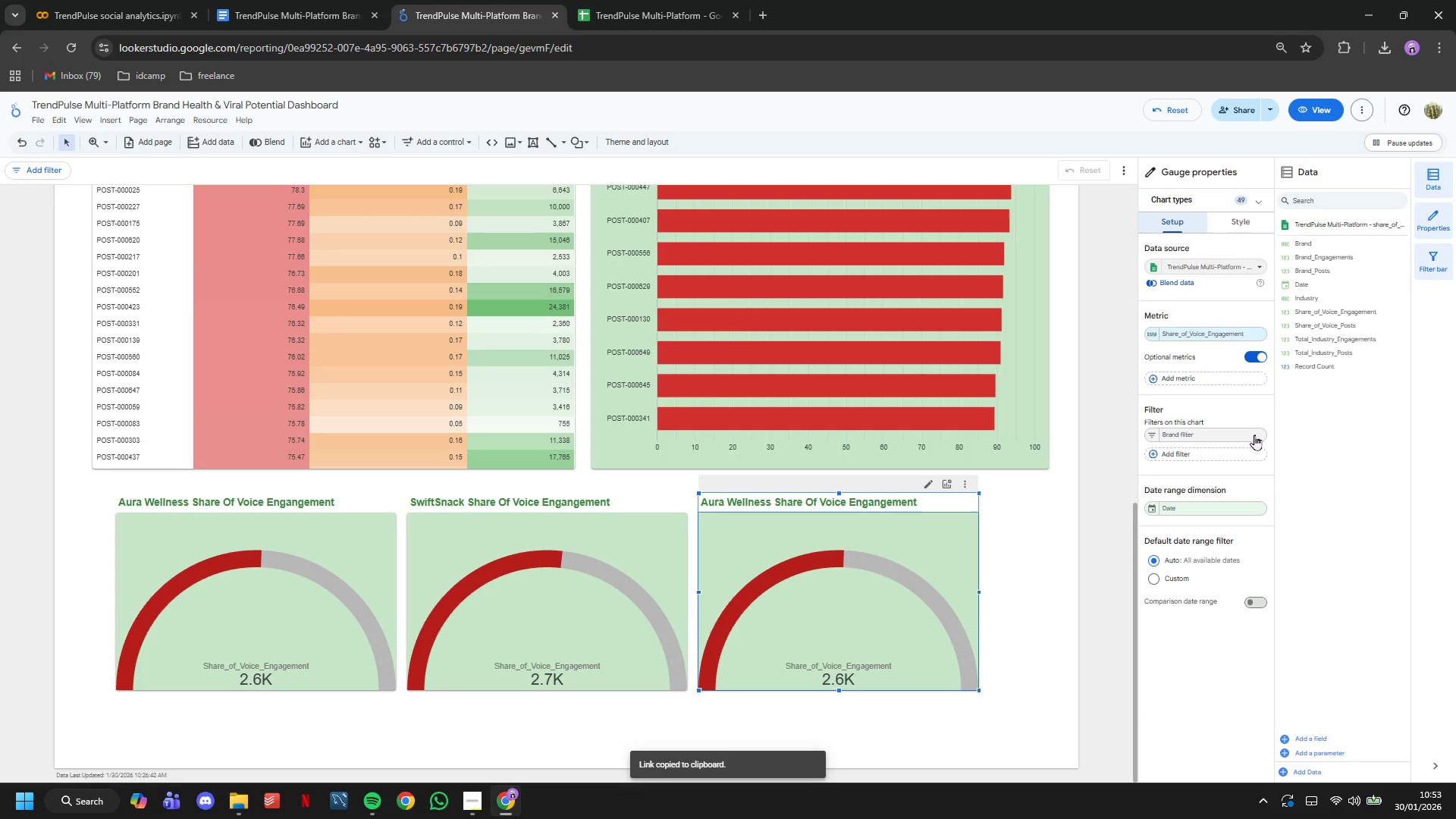 
left_click([1254, 434])
 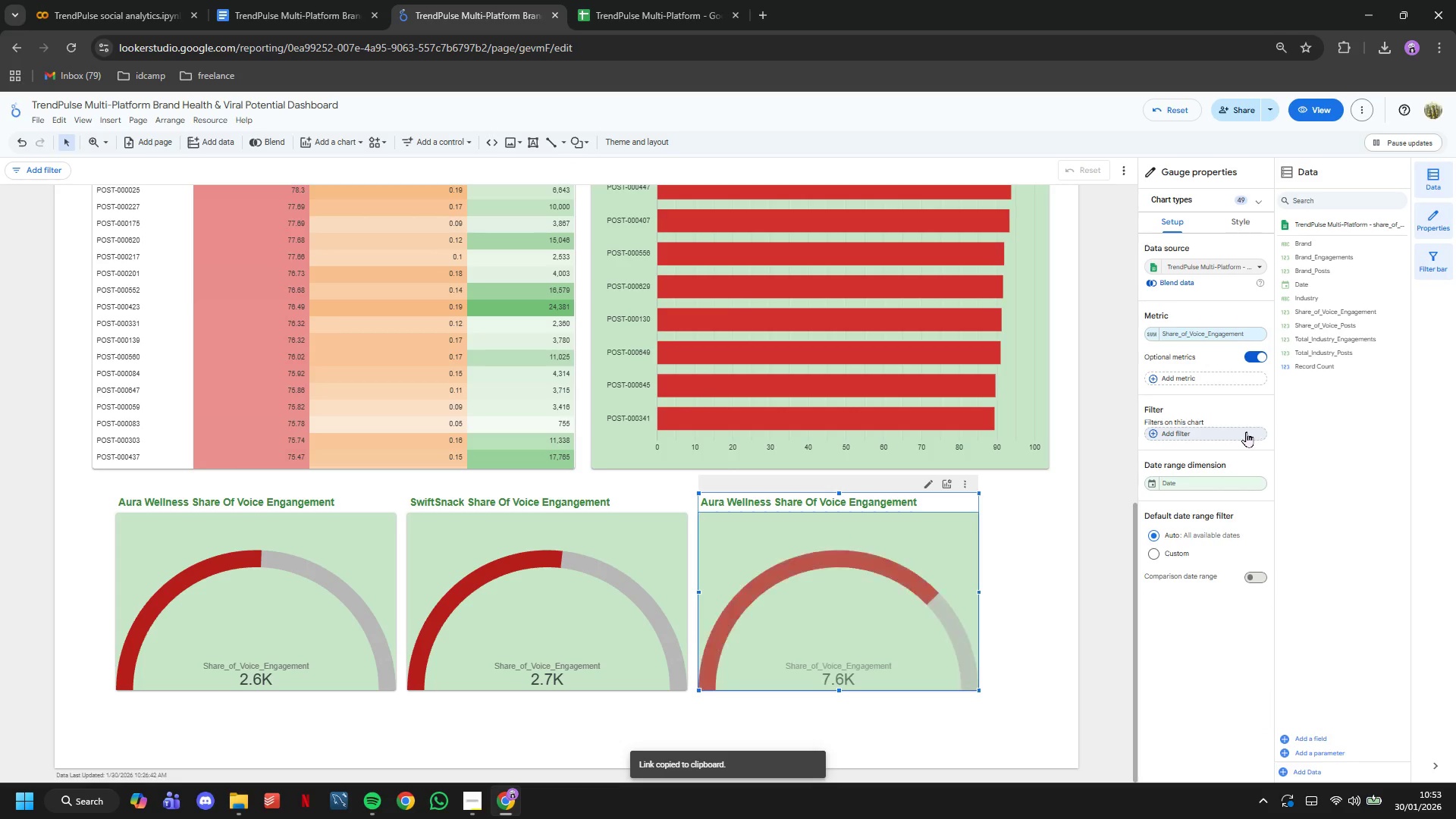 
left_click([1244, 431])
 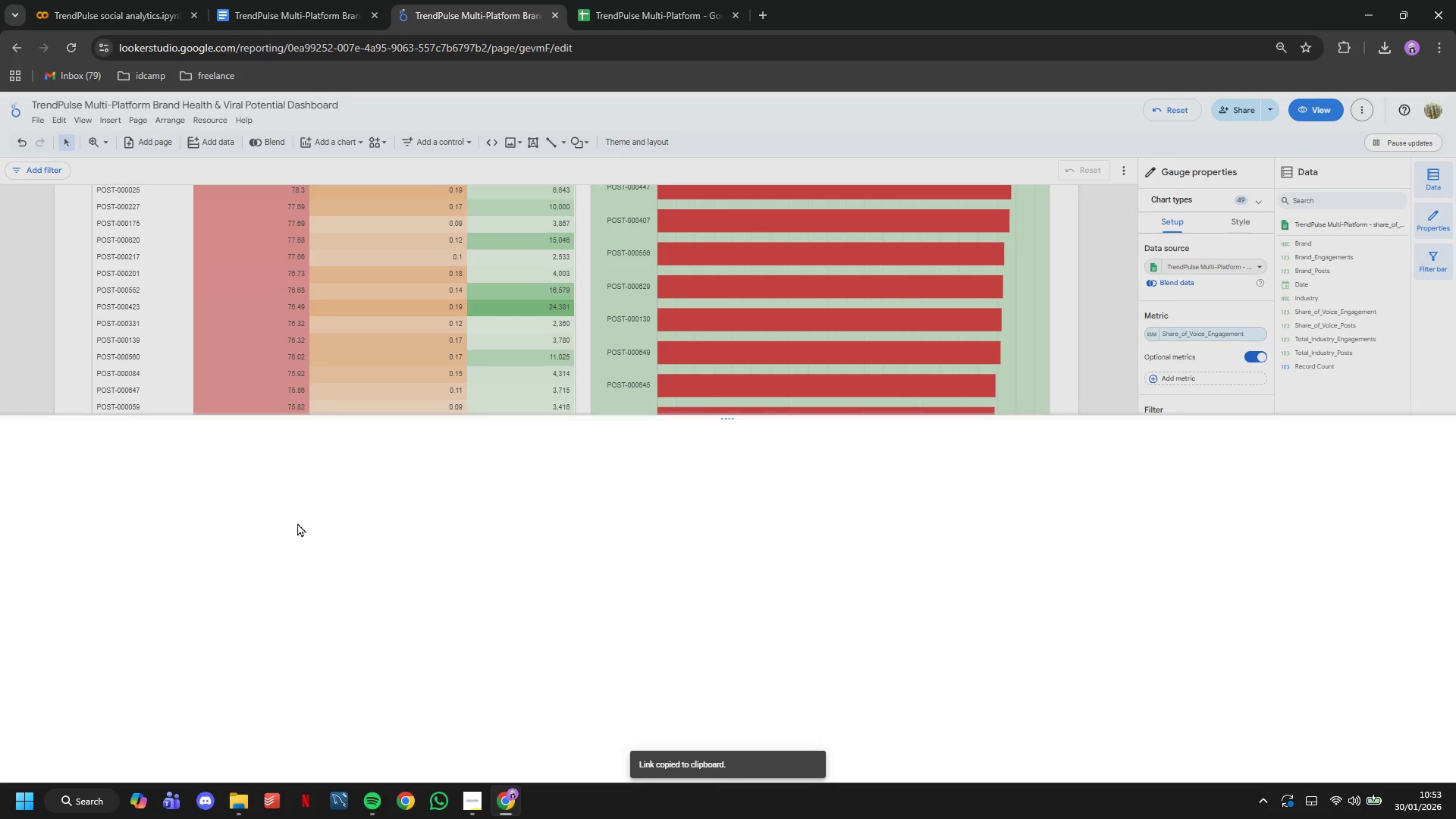 
left_click([215, 520])
 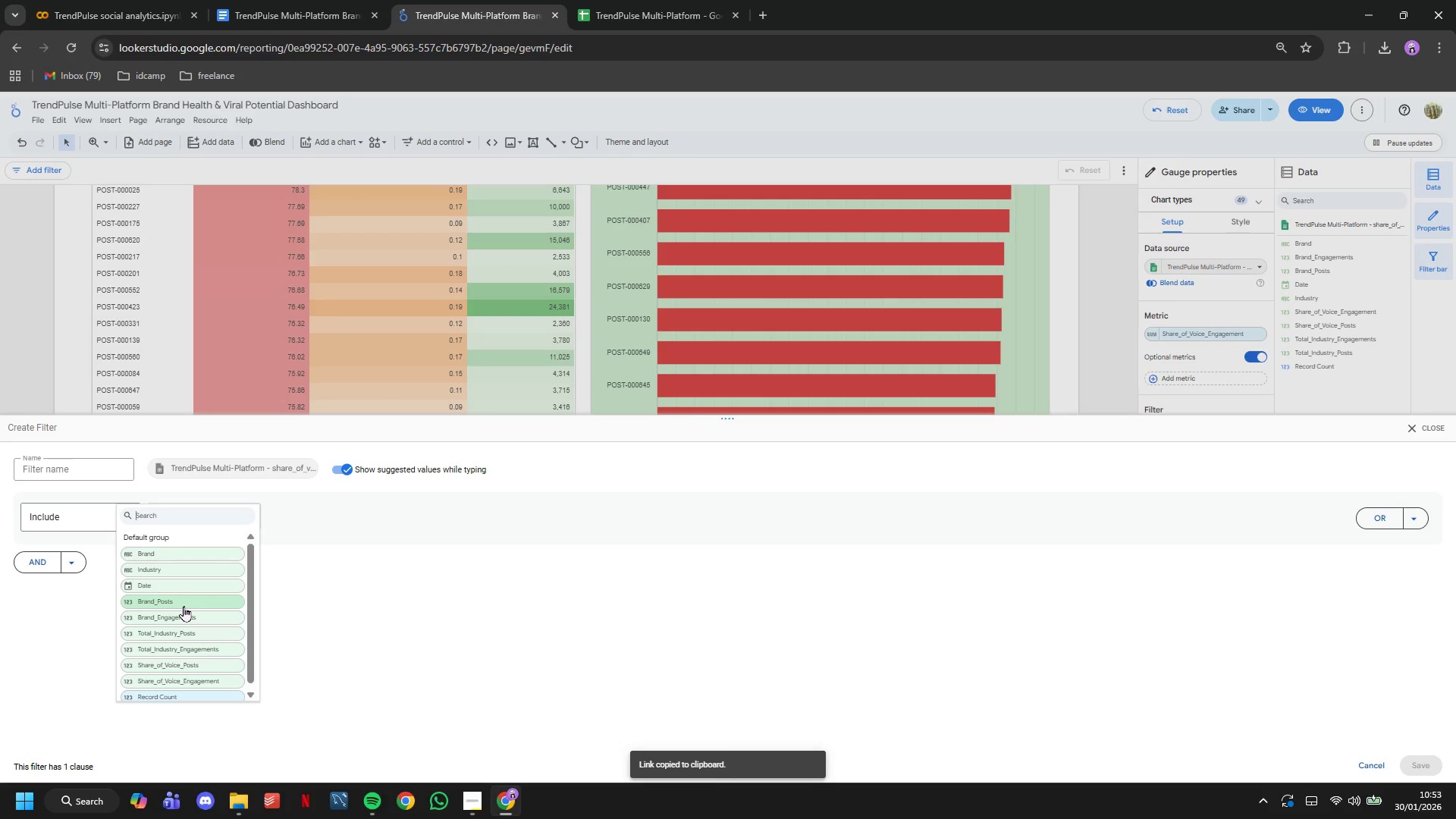 
left_click([165, 554])
 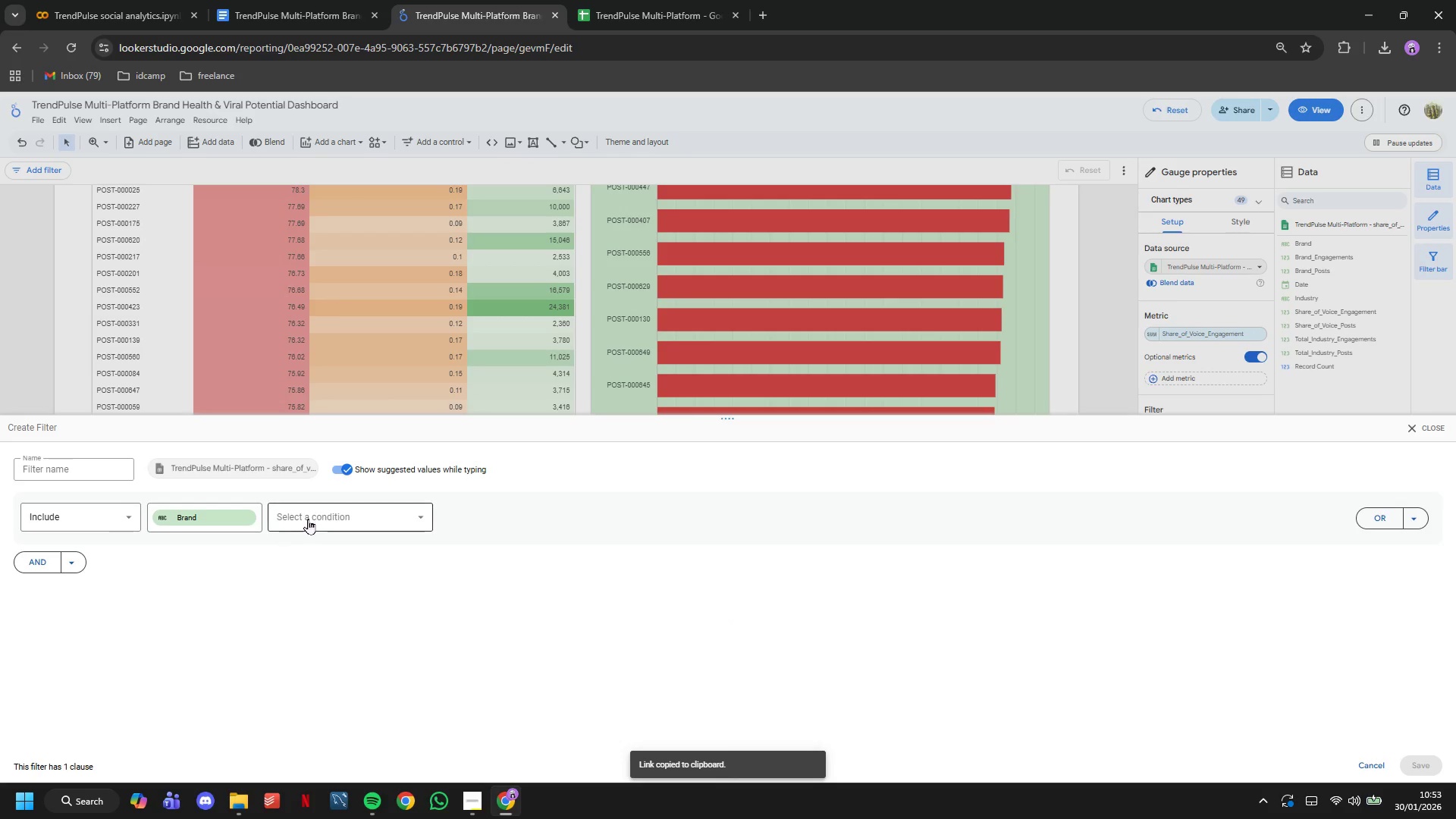 
left_click([309, 519])
 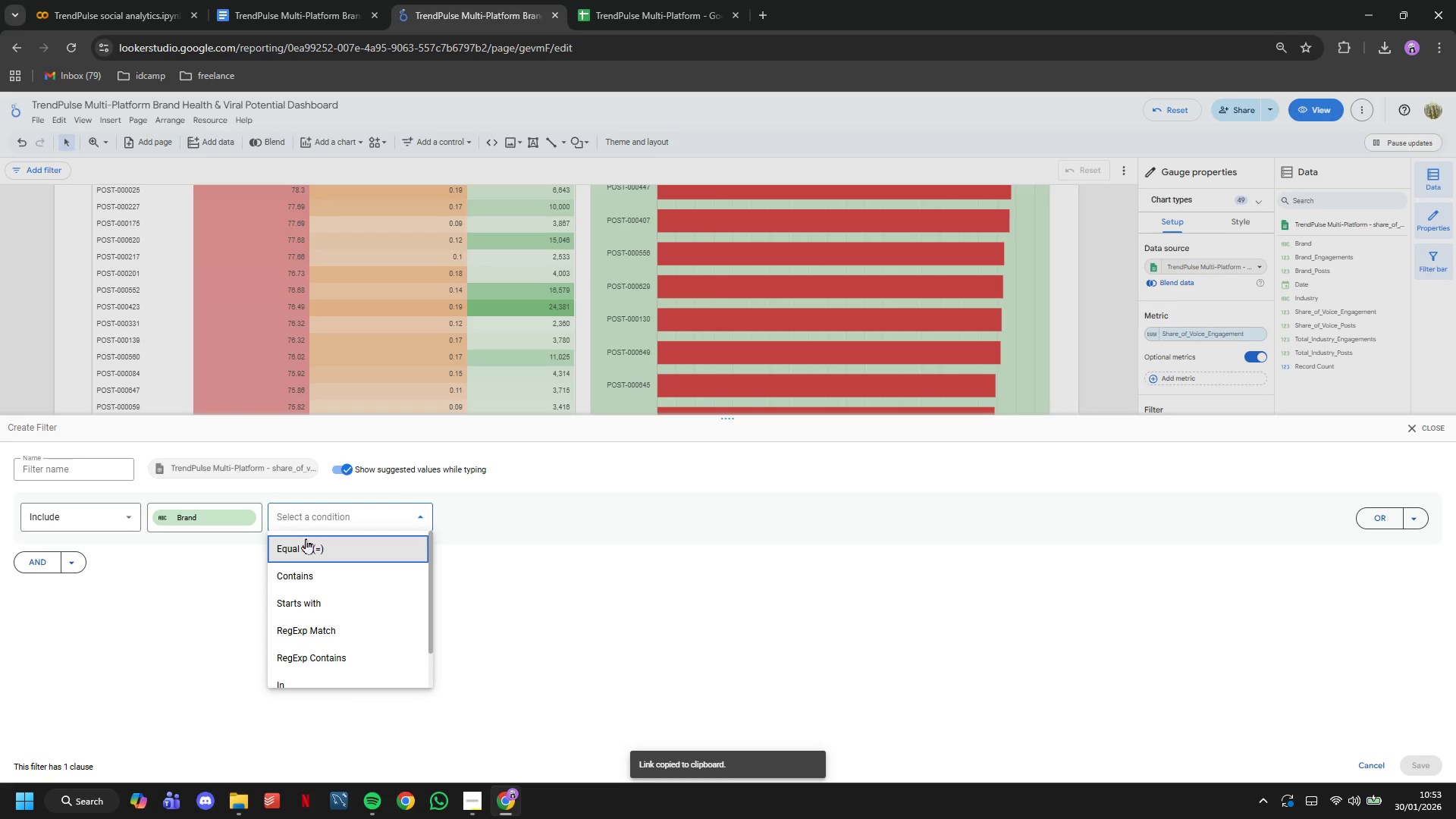 
left_click([306, 546])